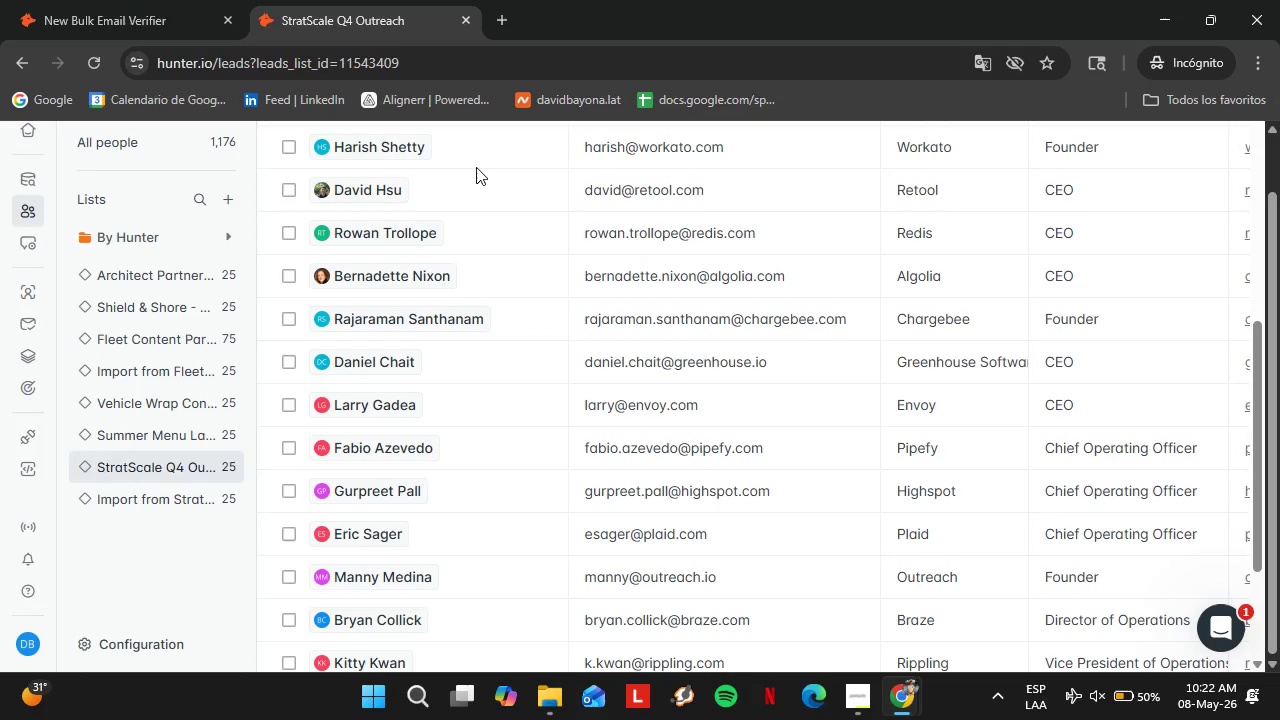 
left_click([324, 0])
 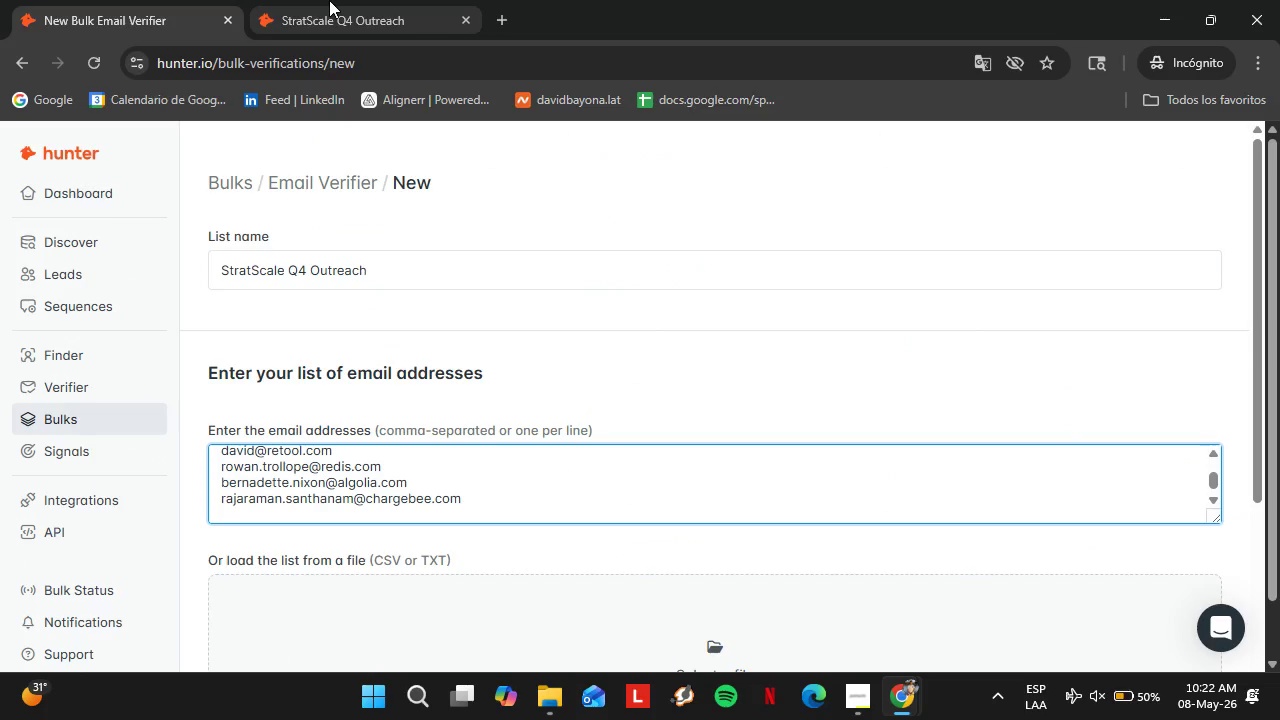 
left_click([662, 265])
 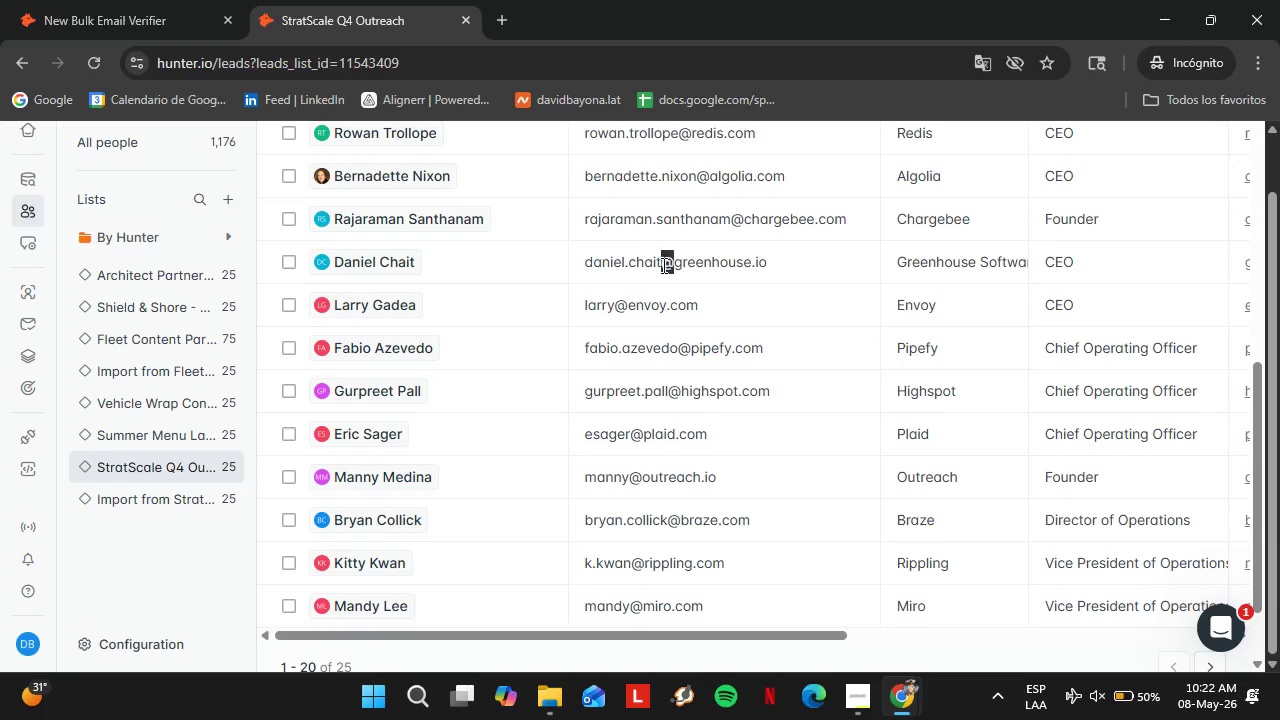 
scroll: coordinate [664, 426], scroll_direction: down, amount: 1.0
 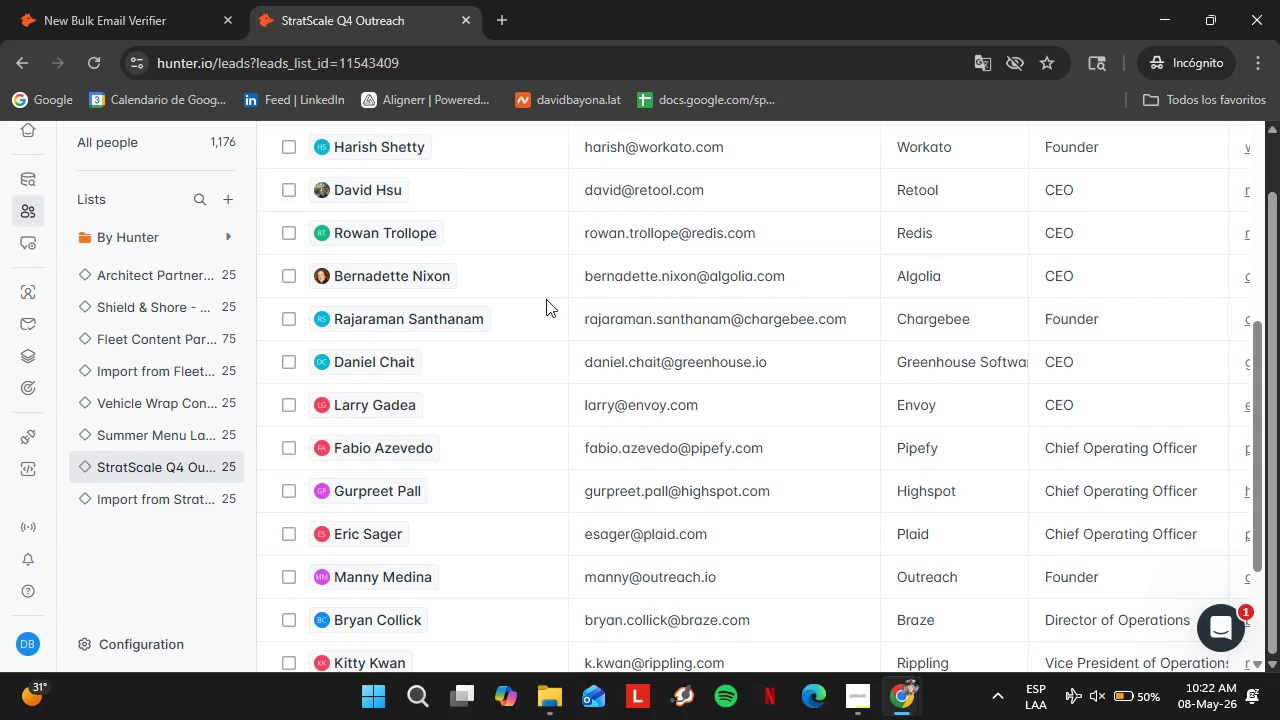 
double_click([662, 265])
 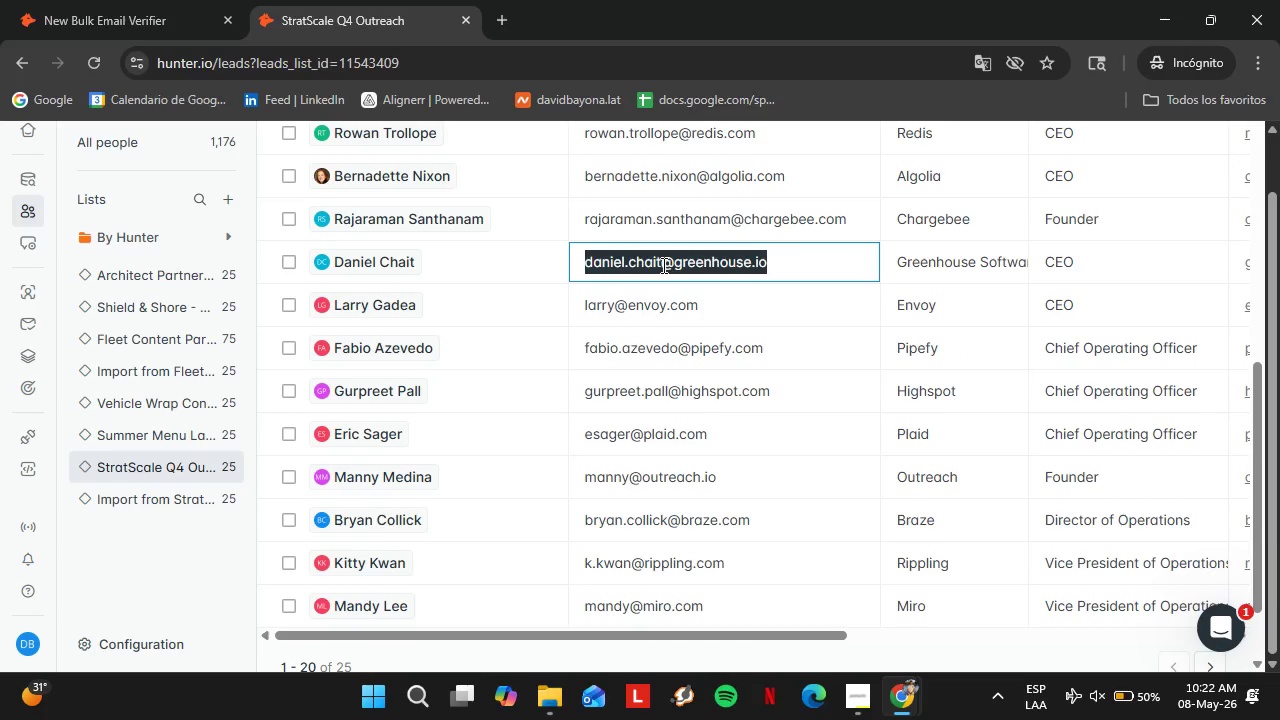 
triple_click([662, 265])
 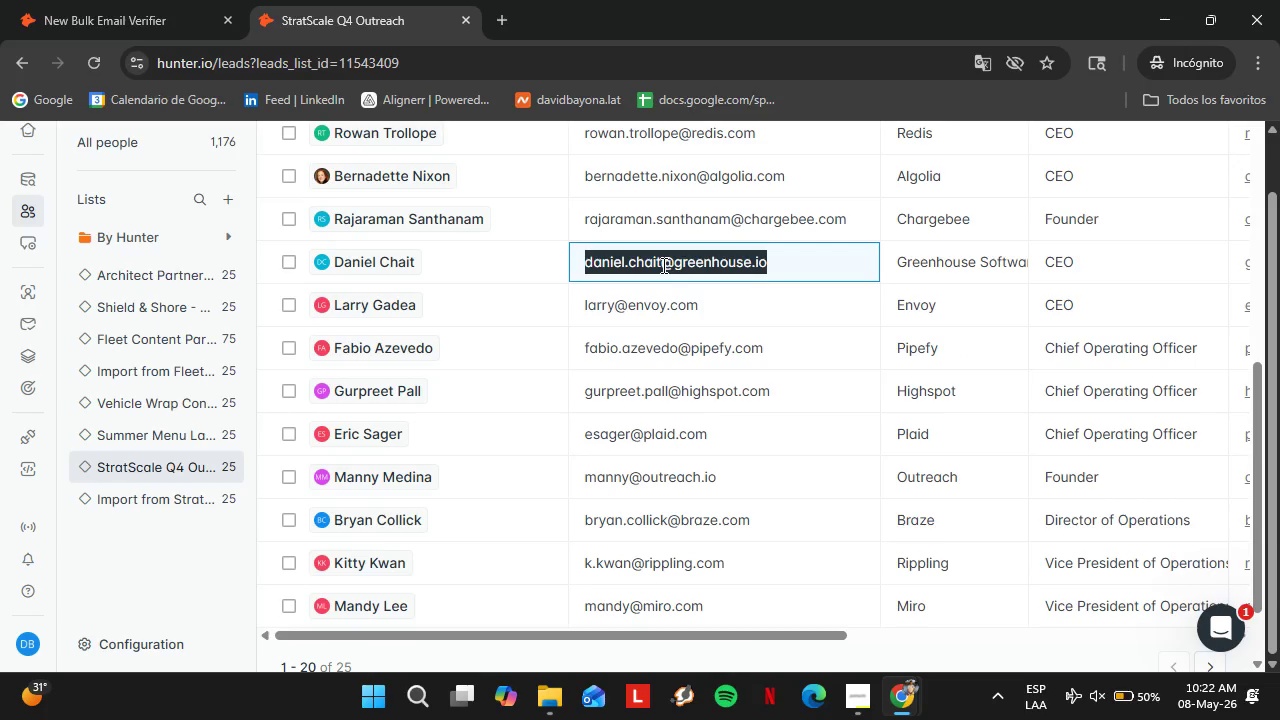 
key(Control+C)
 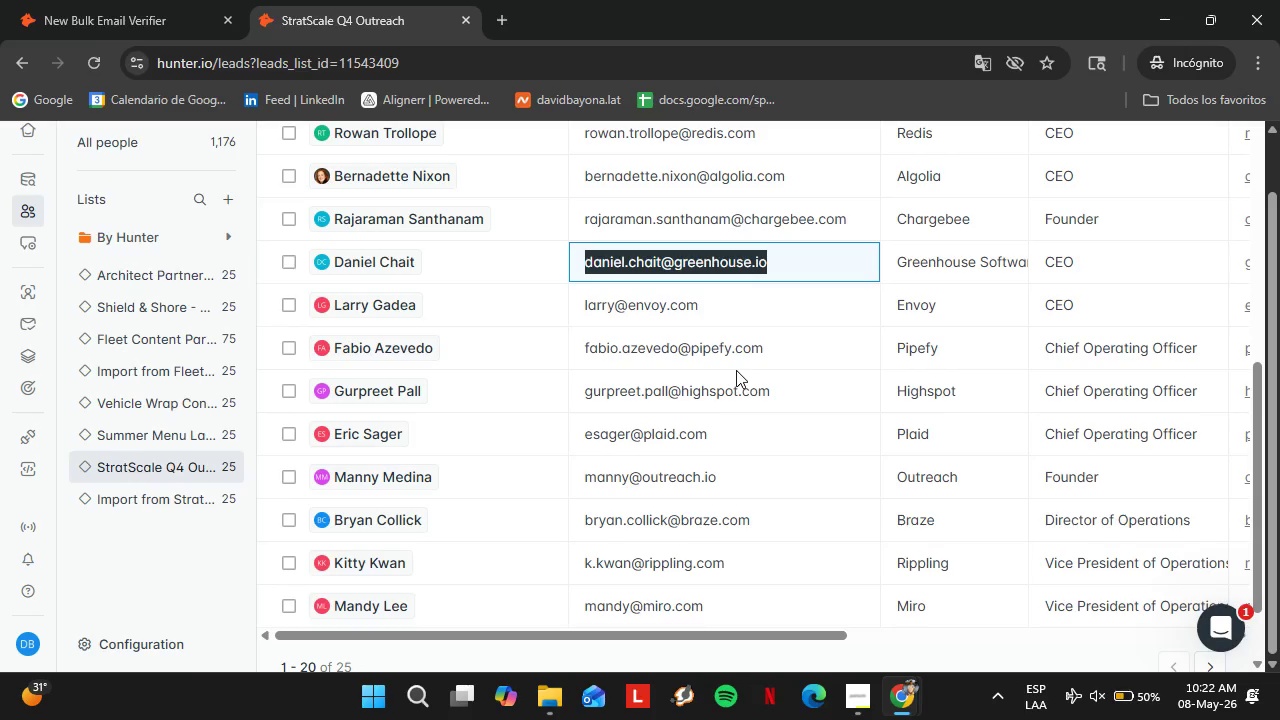 
left_click([38, 0])
 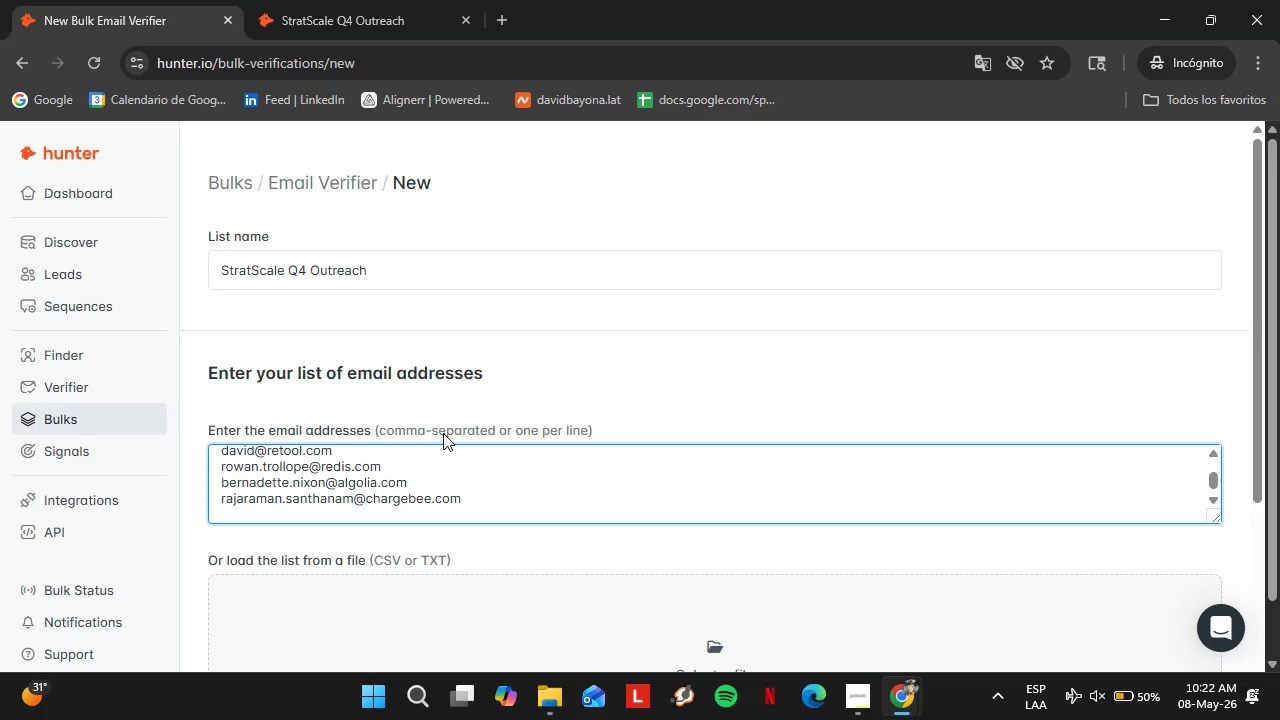 
key(Control+V)
 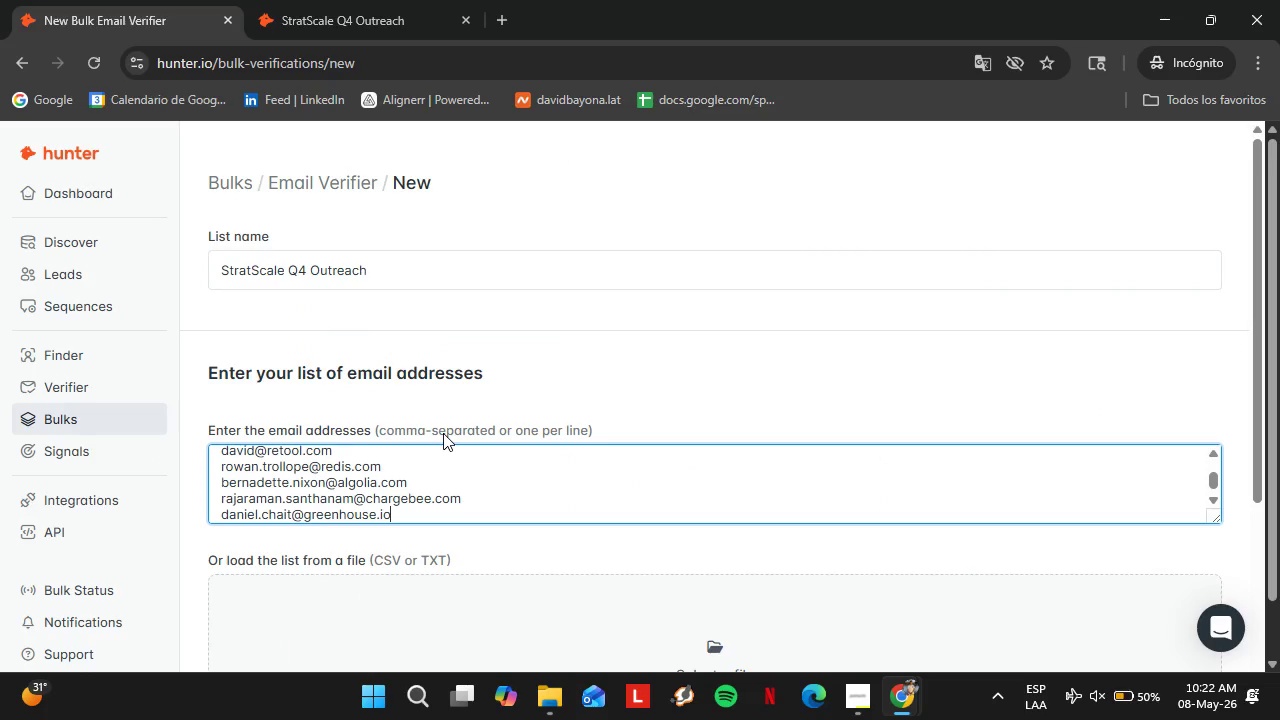 
key(Enter)
 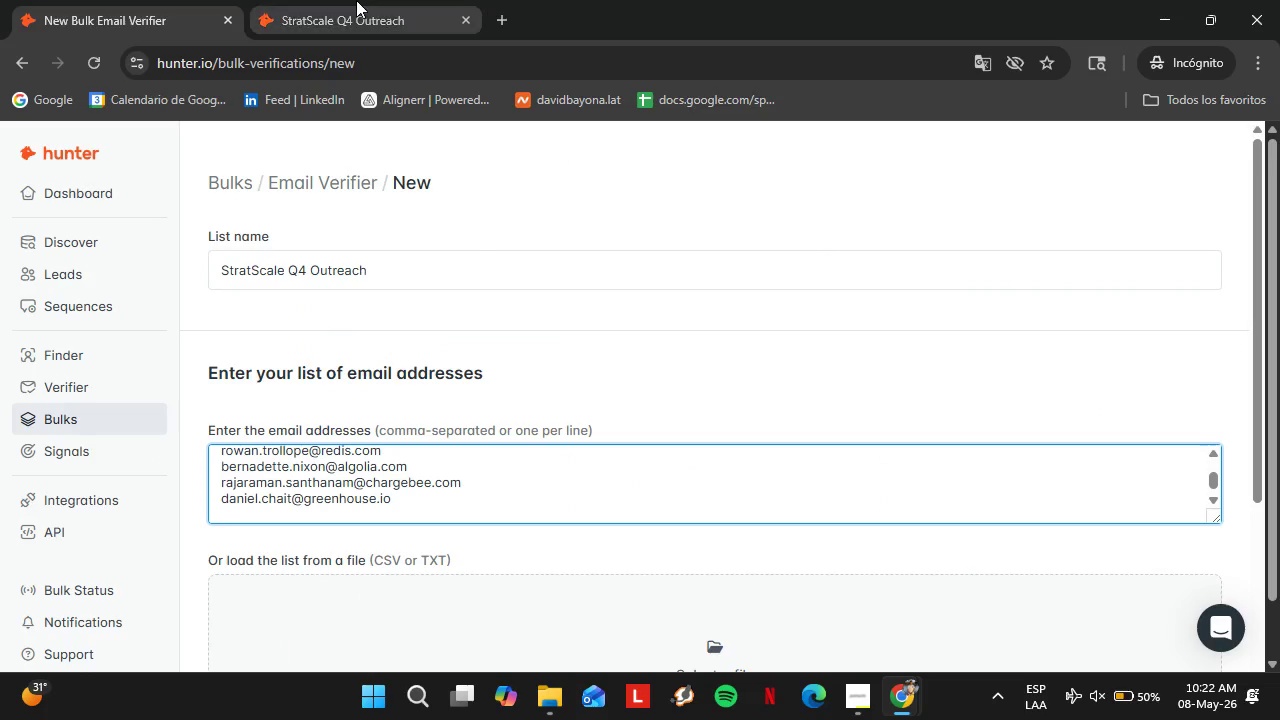 
left_click([355, 0])
 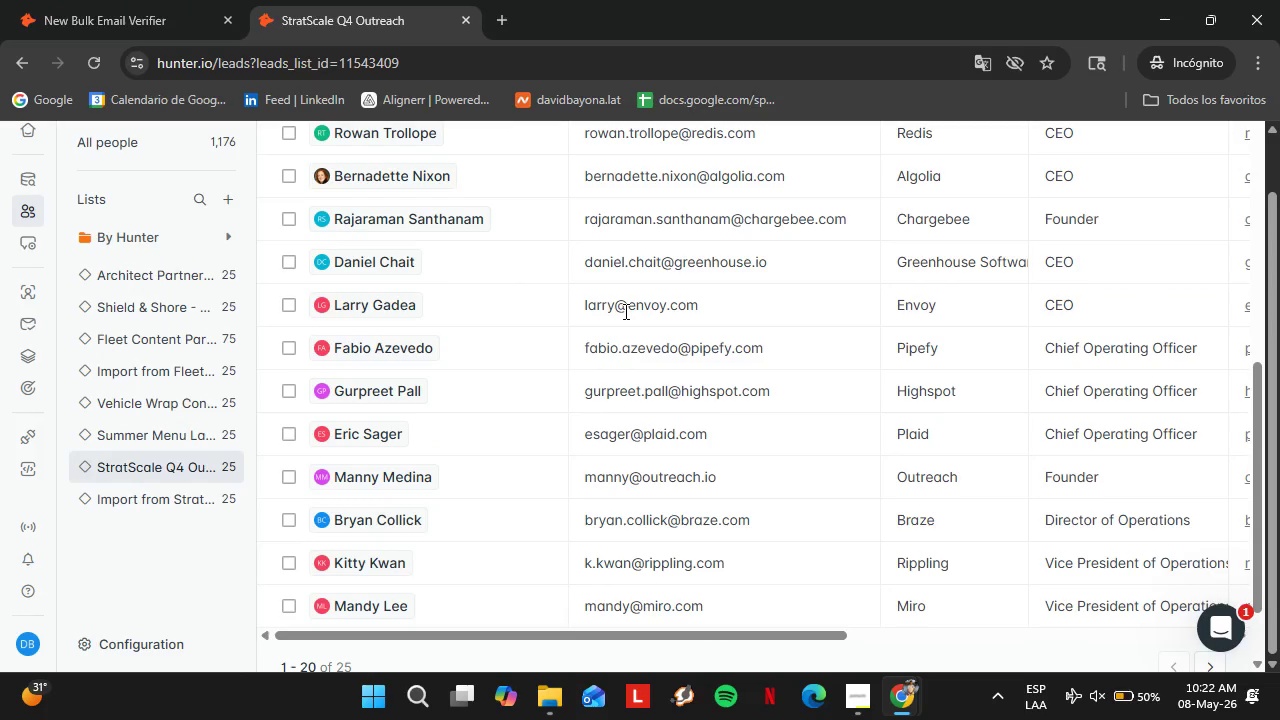 
double_click([624, 311])
 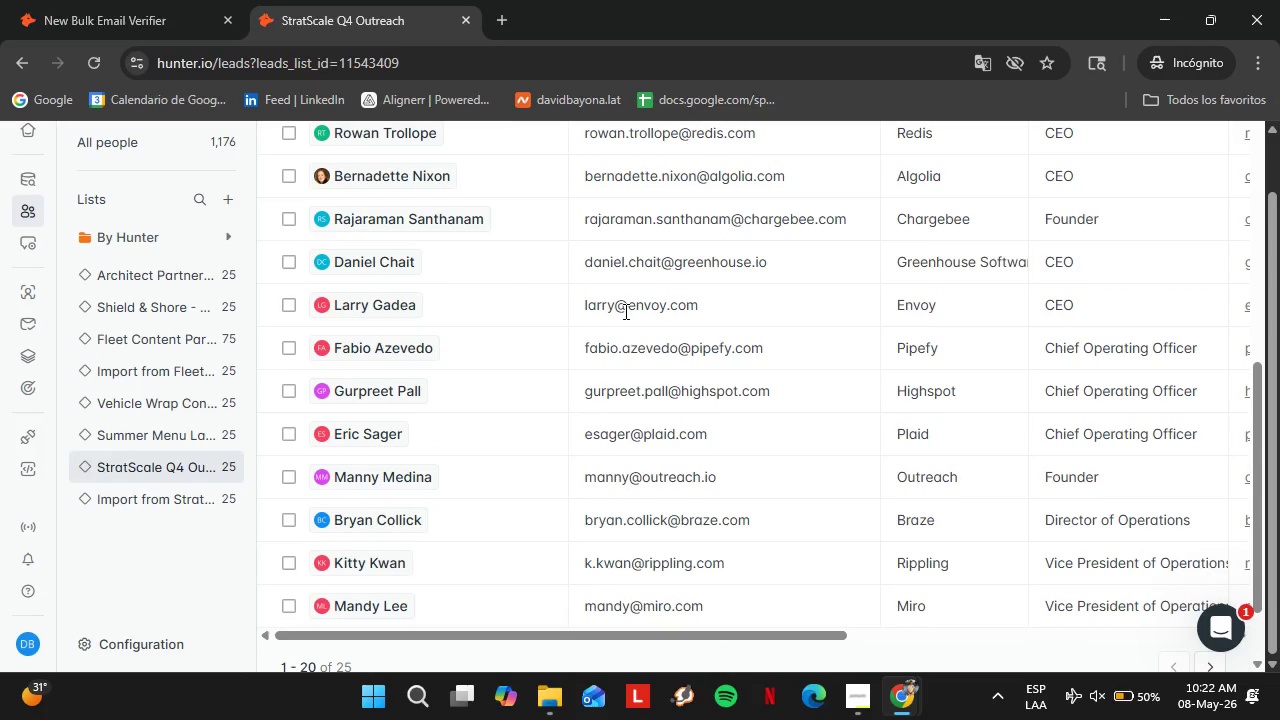 
triple_click([624, 311])
 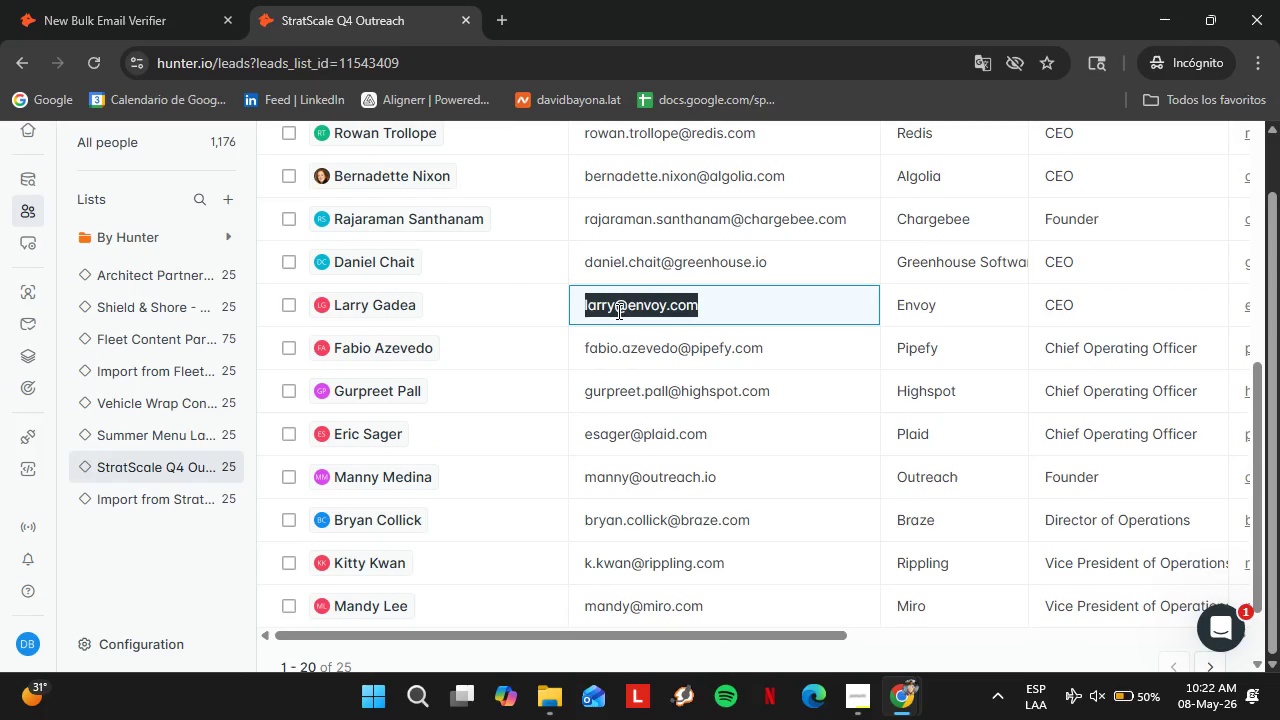 
key(Control+ControlLeft)
 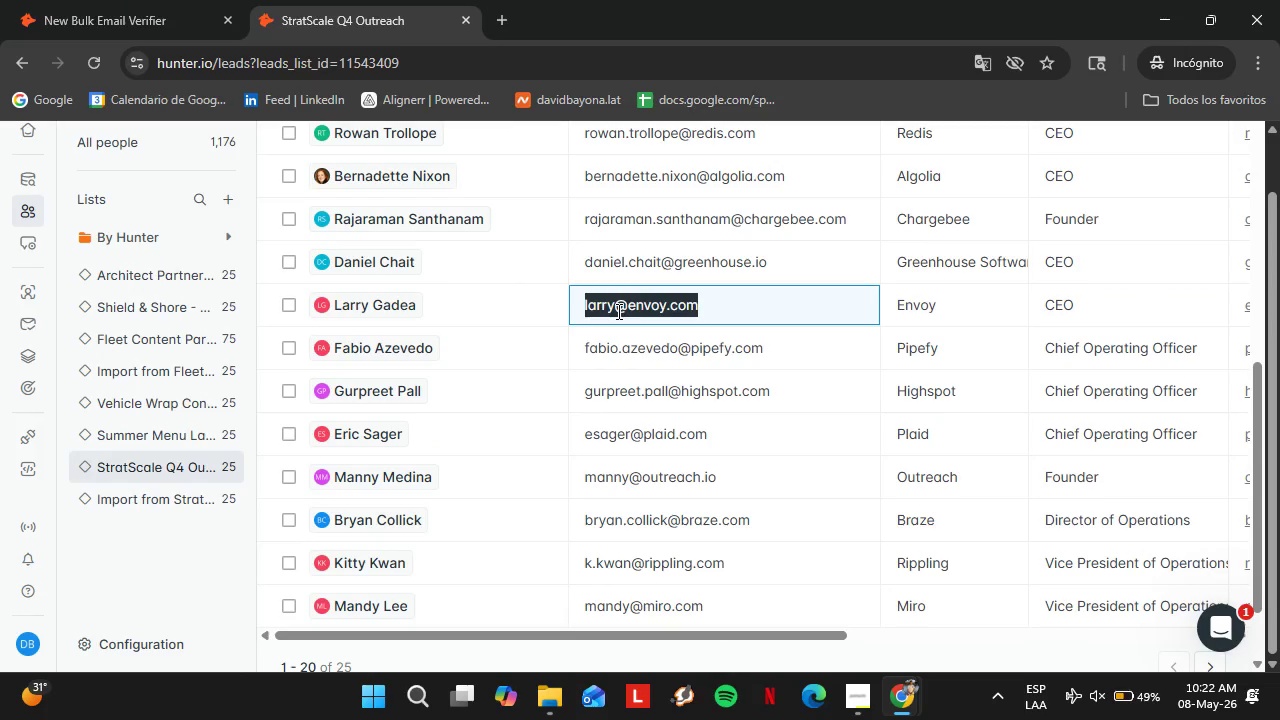 
key(Control+C)
 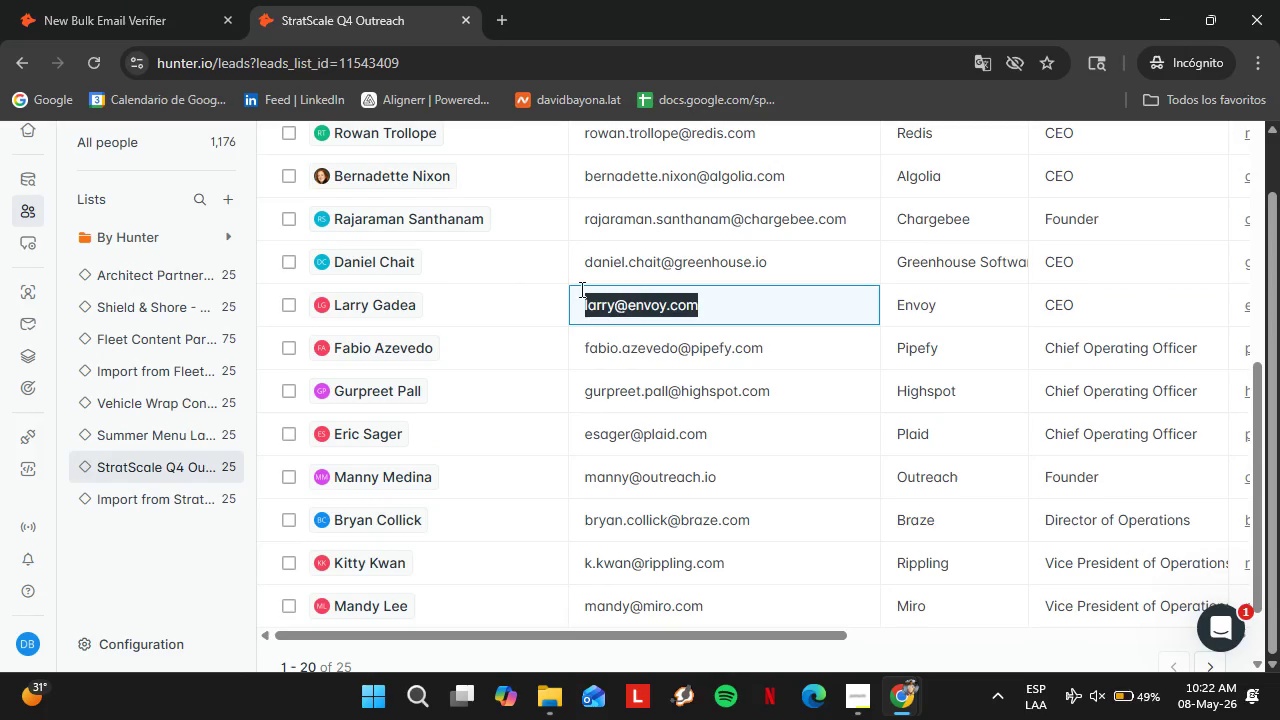 
key(Control+ControlLeft)
 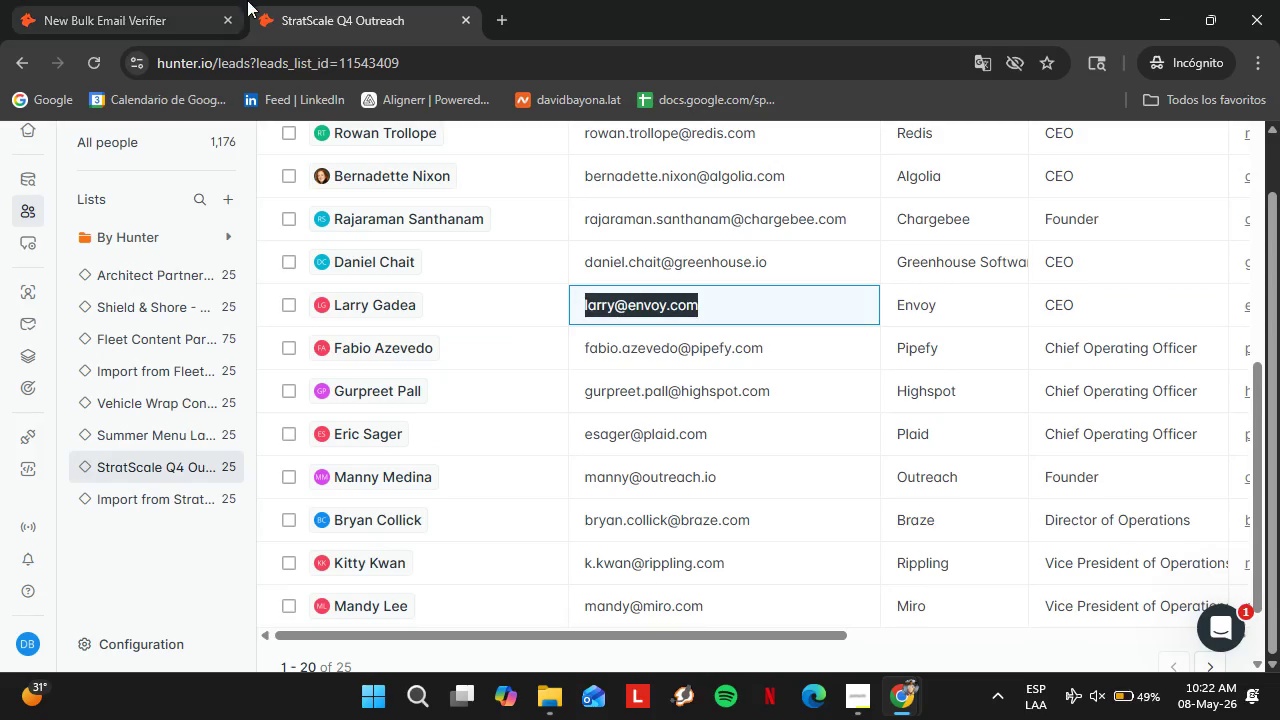 
key(Control+ControlLeft)
 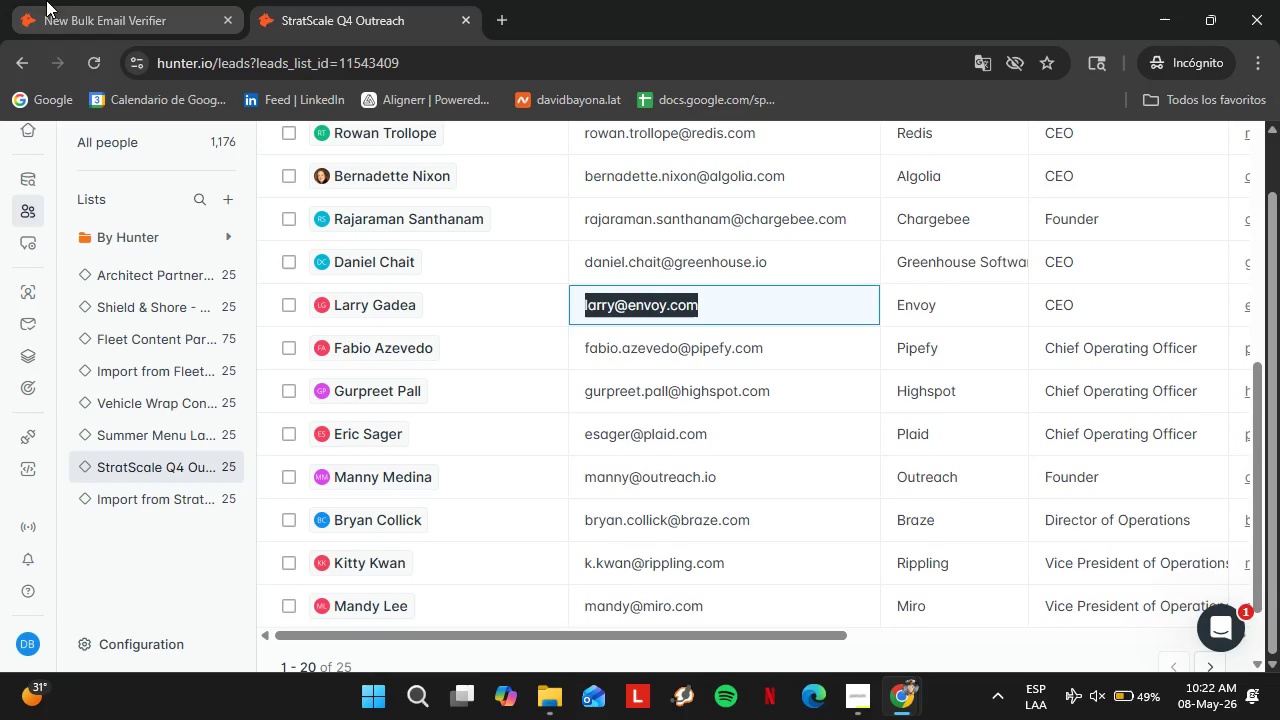 
left_click([50, 0])
 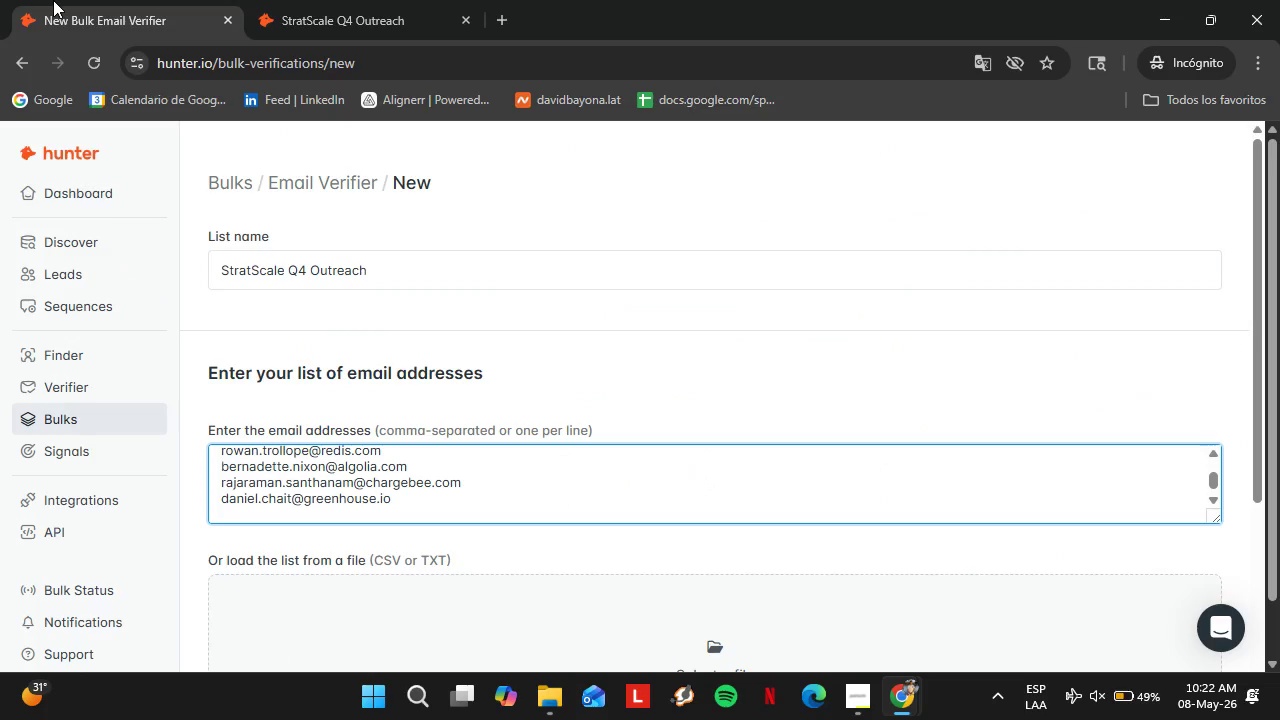 
key(Control+V)
 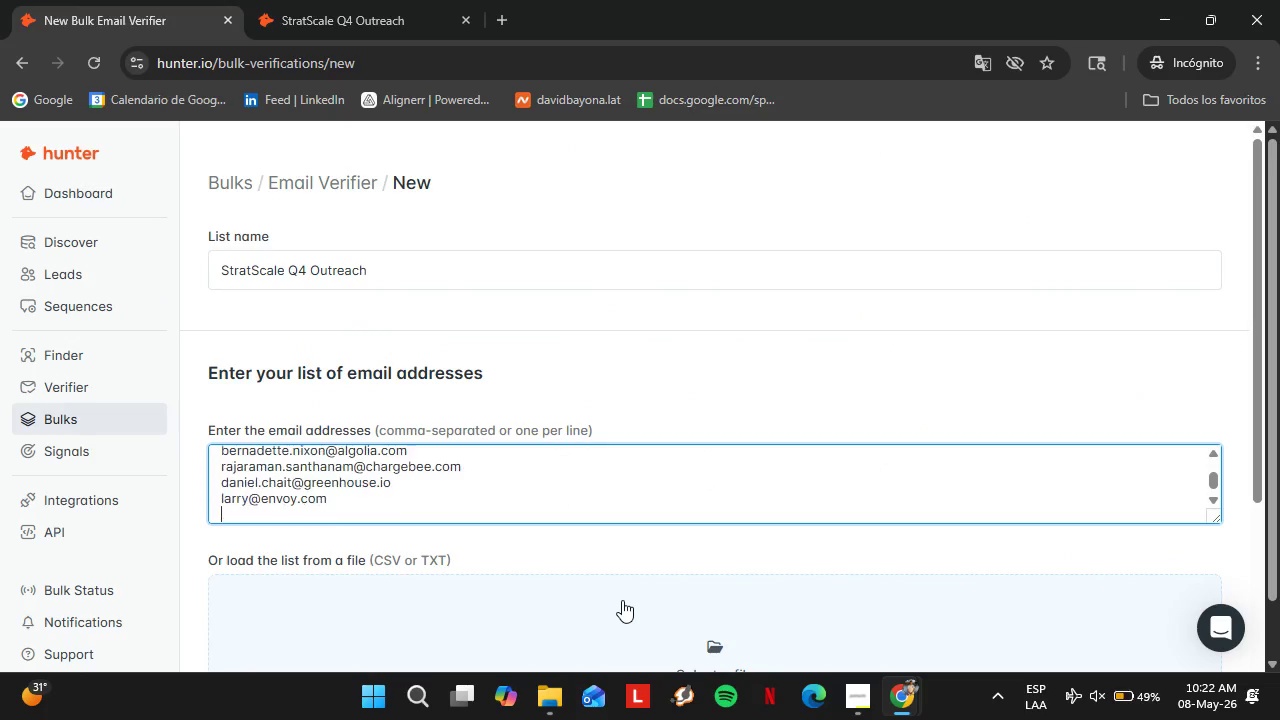 
key(Enter)
 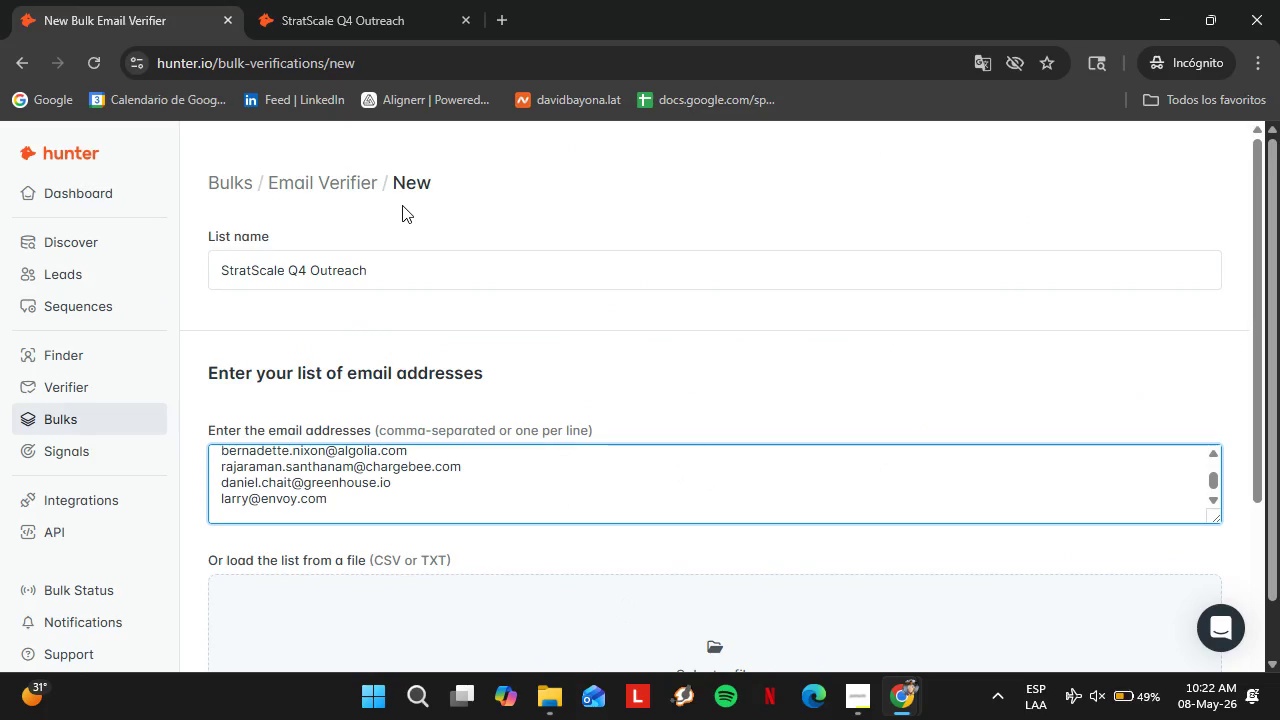 
left_click([337, 0])
 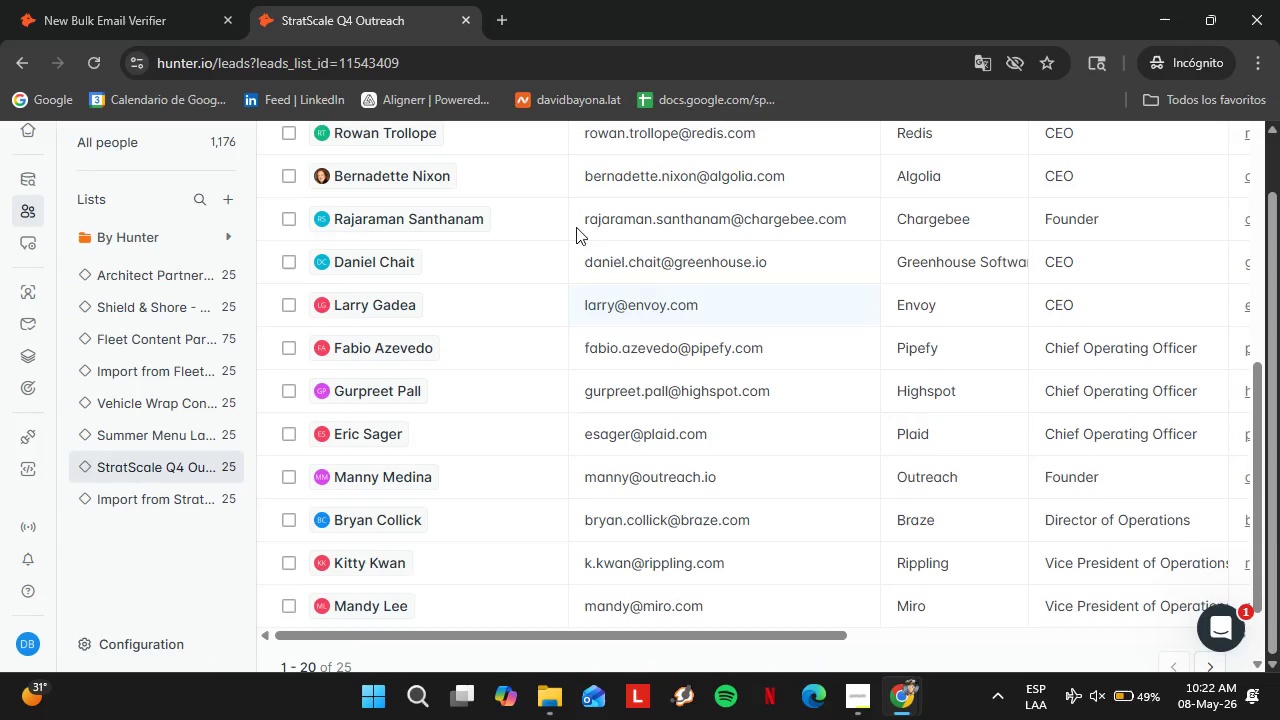 
double_click([707, 354])
 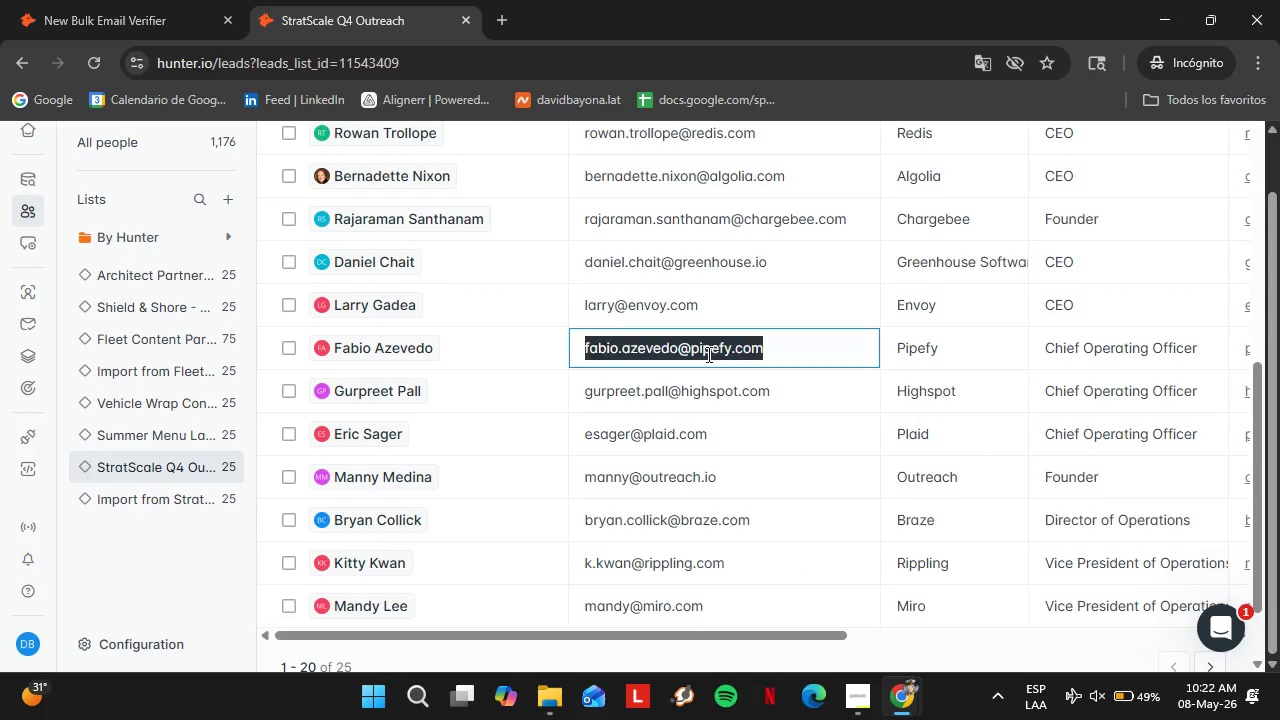 
triple_click([707, 354])
 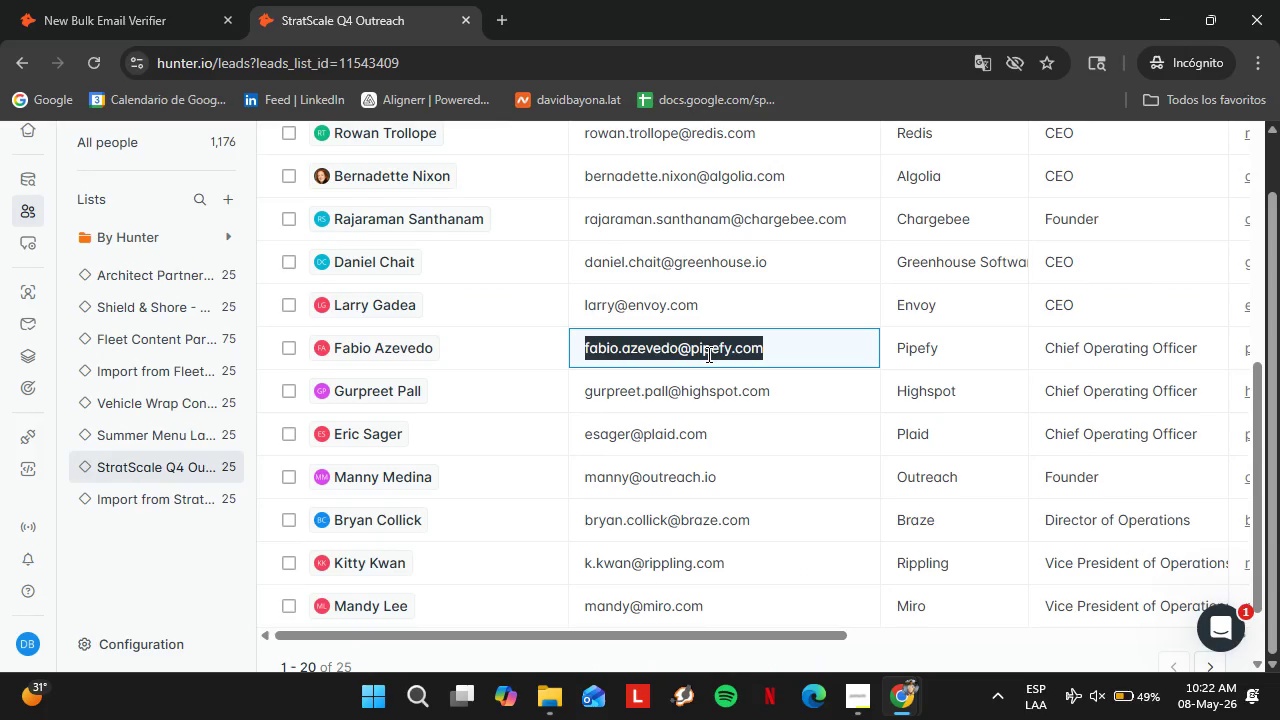 
key(Control+C)
 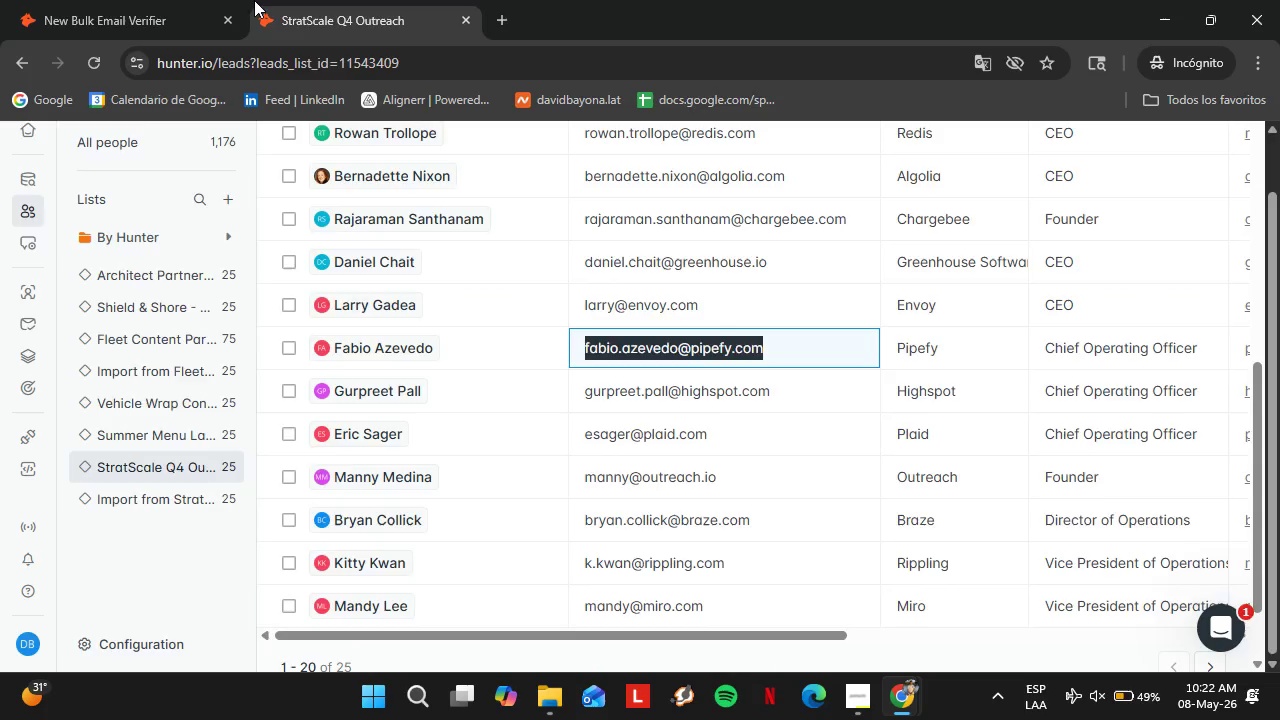 
left_click([194, 0])
 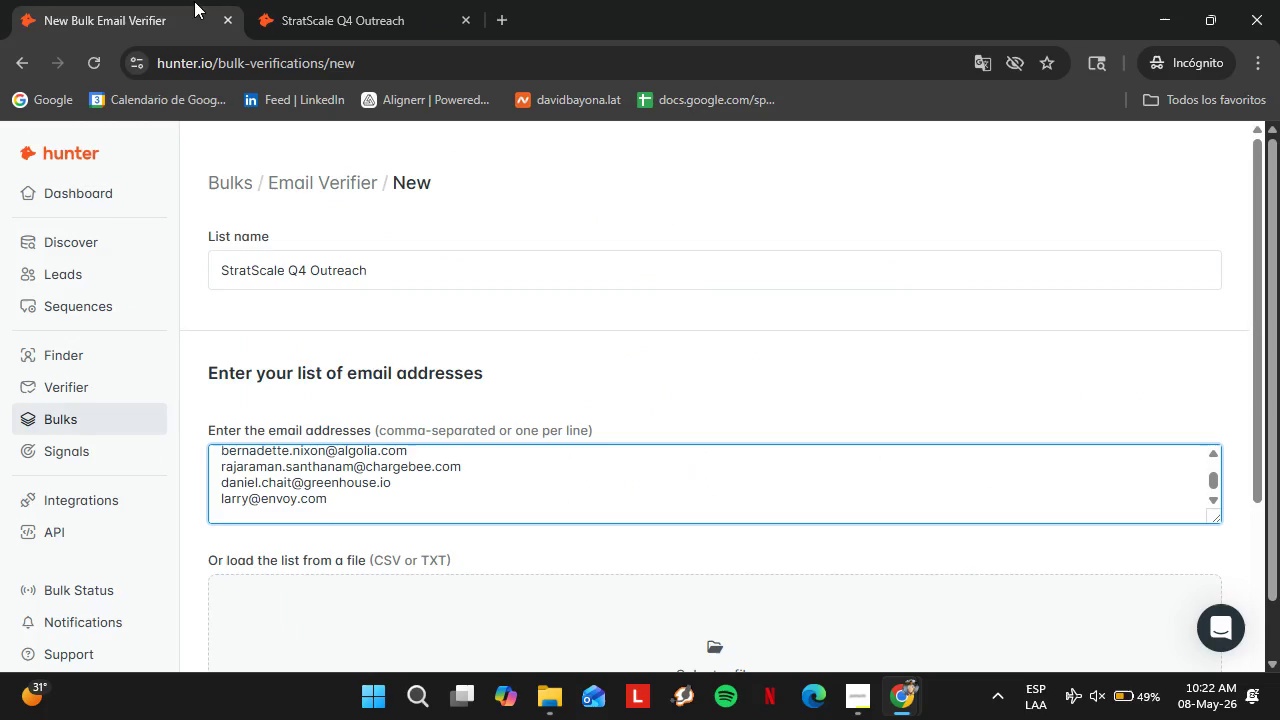 
key(Control+ControlLeft)
 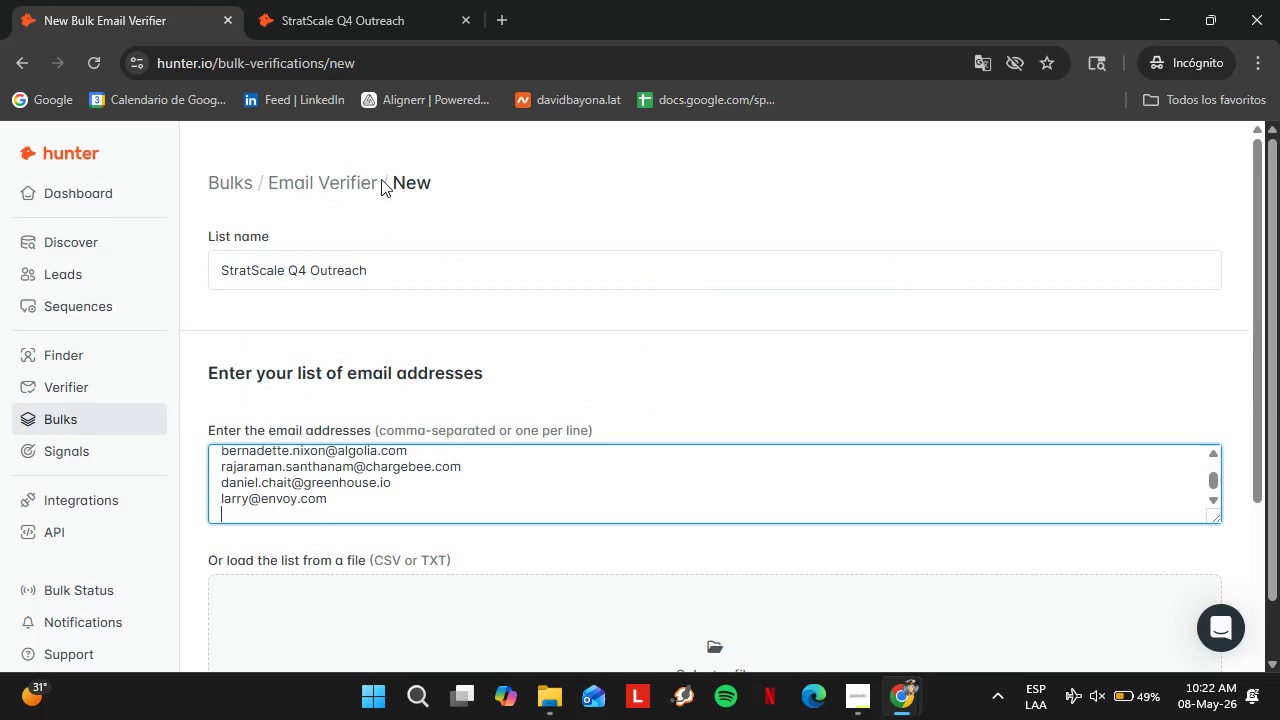 
key(Control+V)
 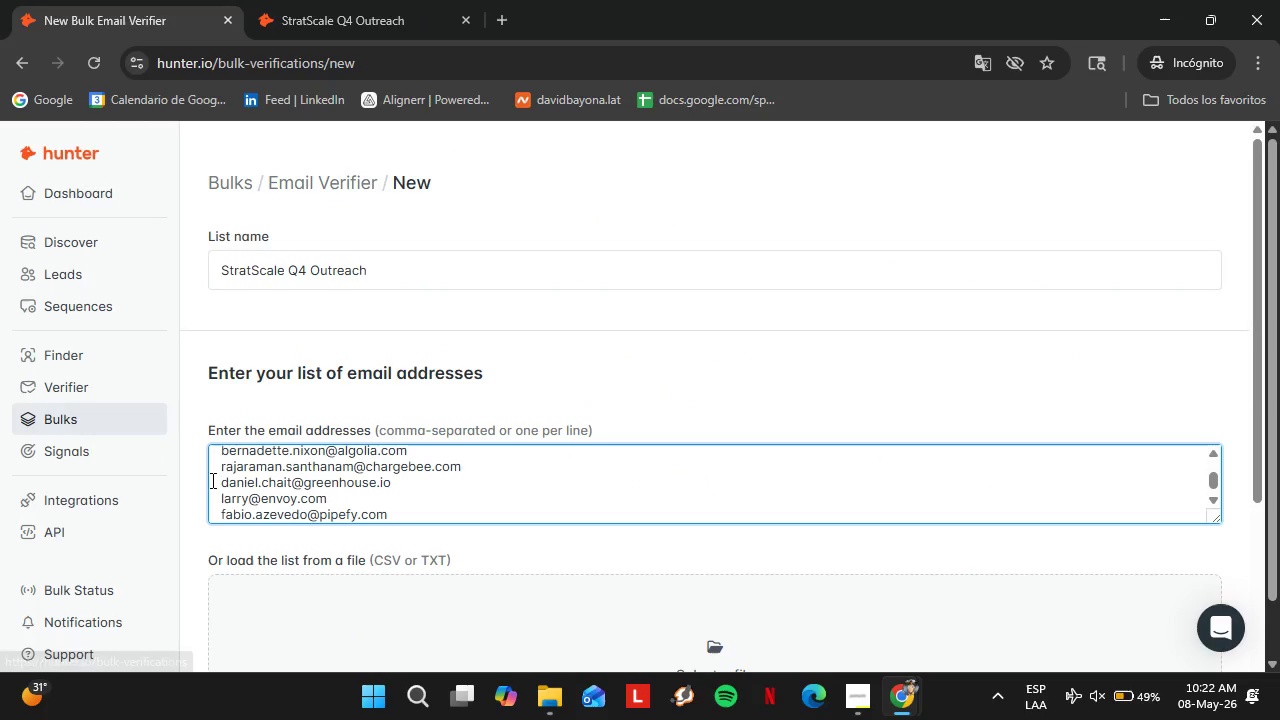 
key(Enter)
 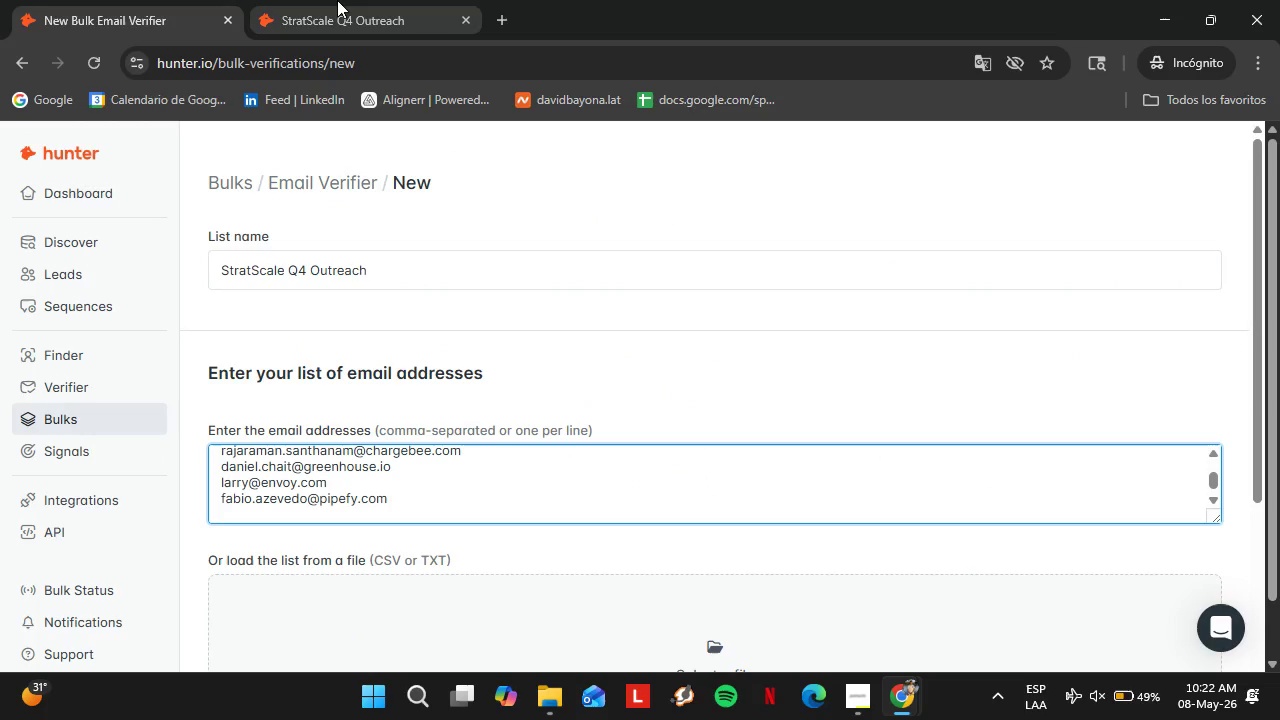 
left_click([337, 0])
 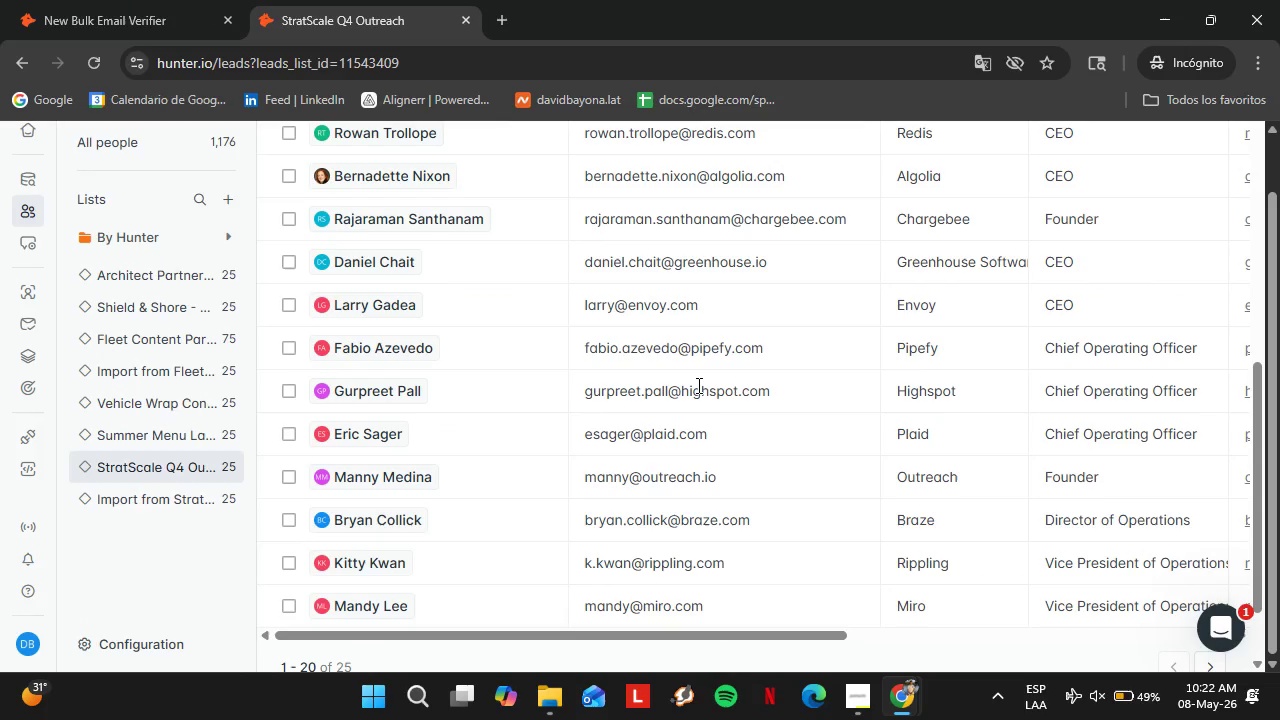 
double_click([697, 385])
 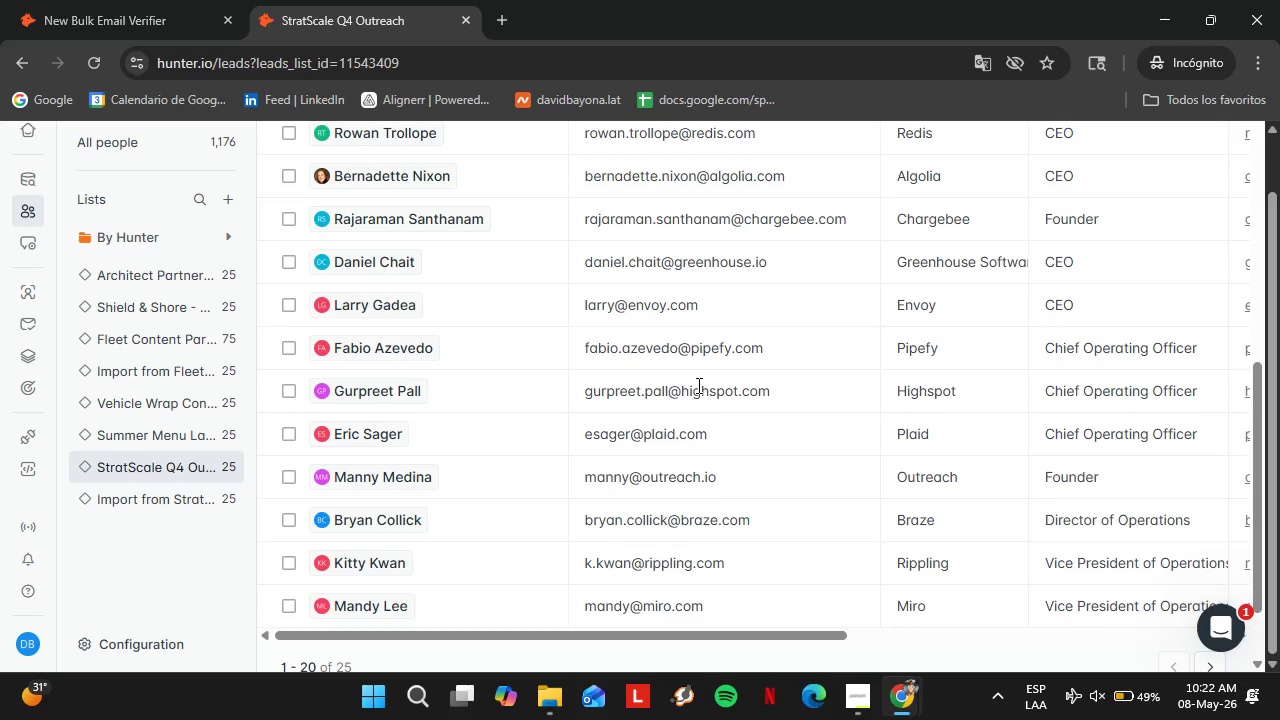 
triple_click([697, 385])
 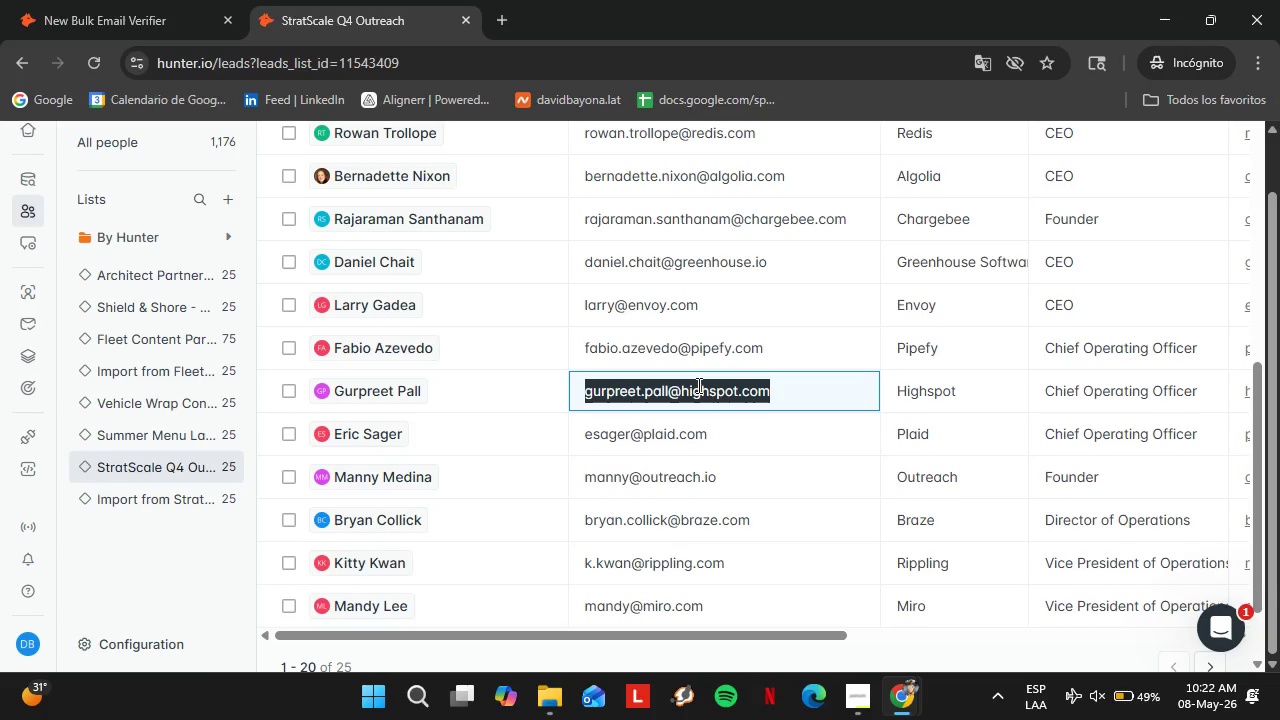 
key(Control+C)
 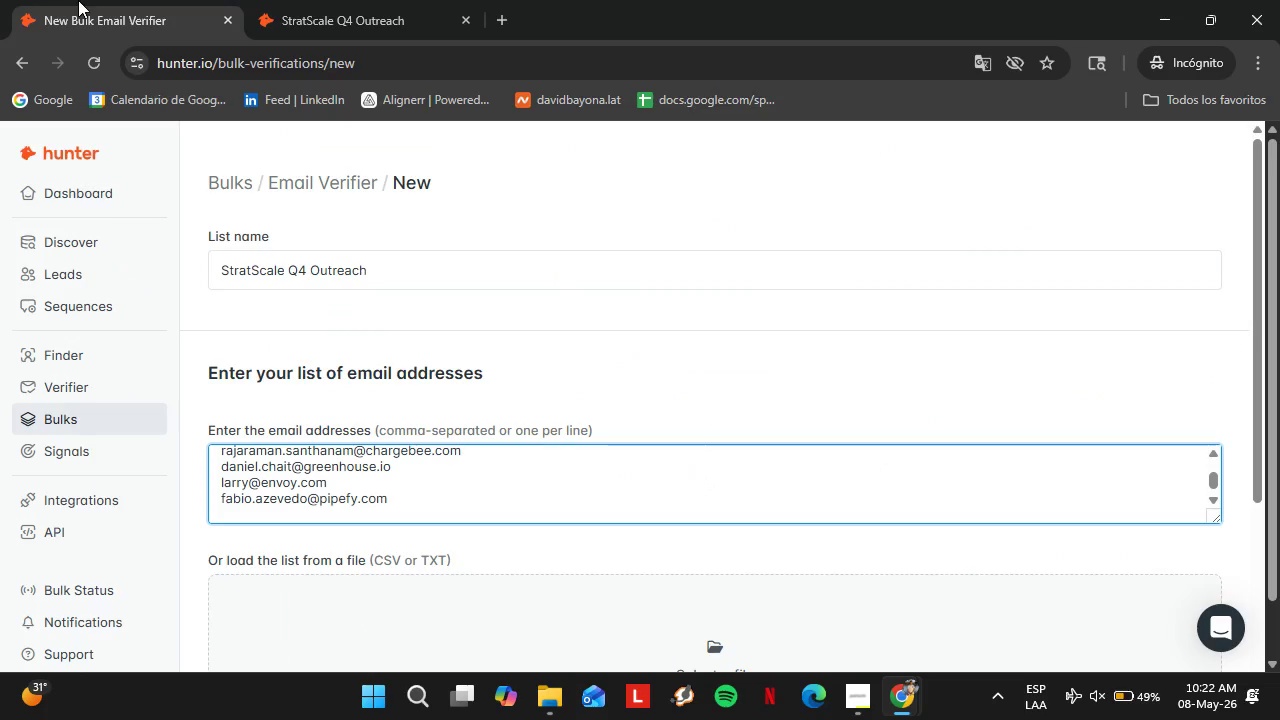 
key(Control+ControlLeft)
 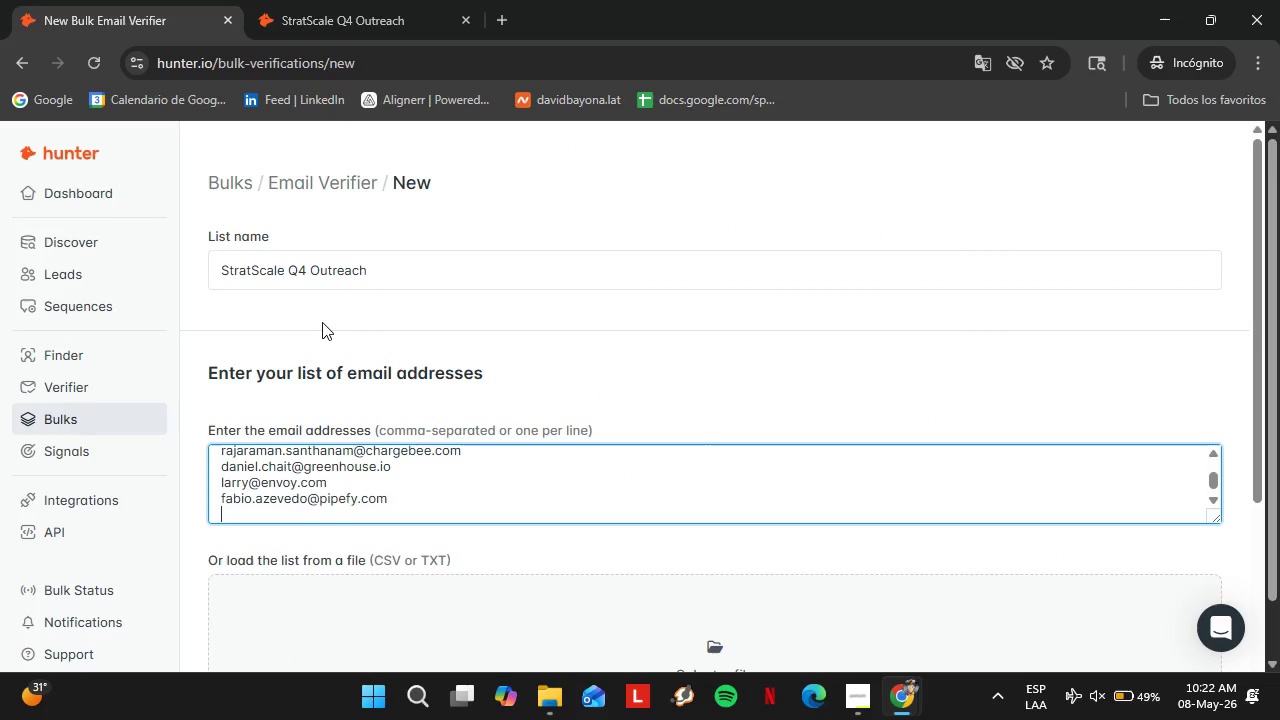 
key(Control+V)
 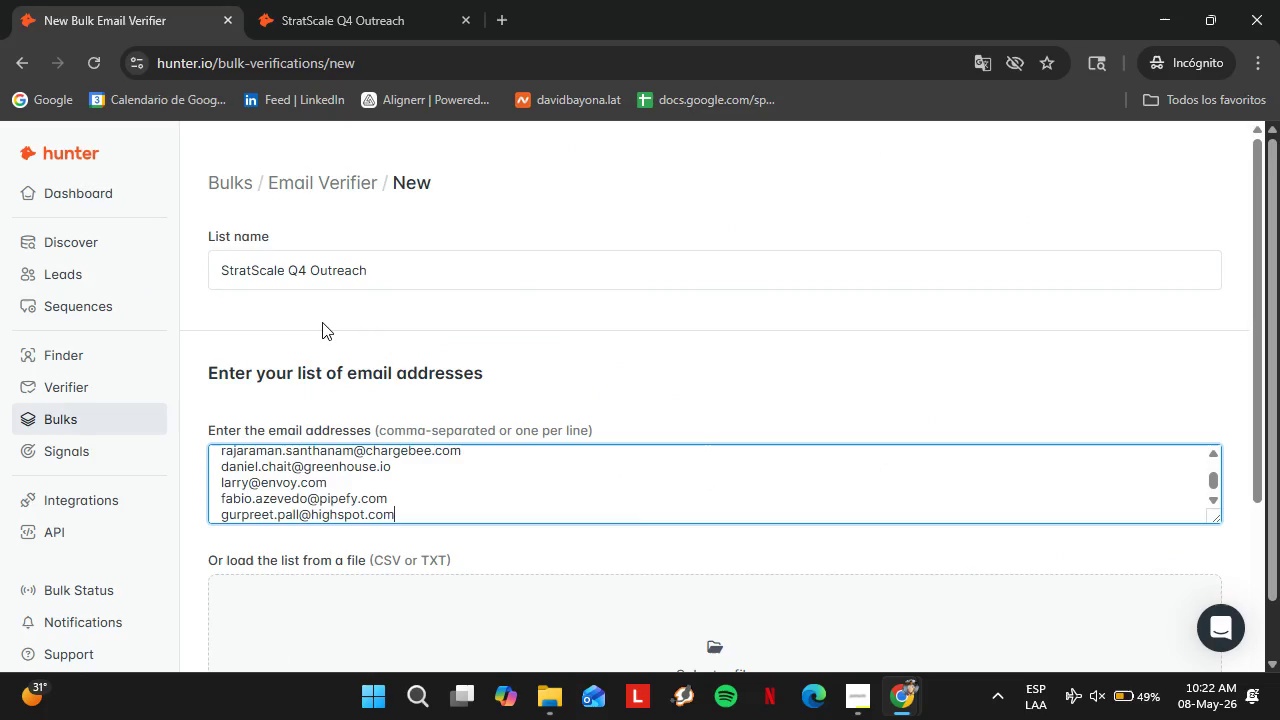 
key(Enter)
 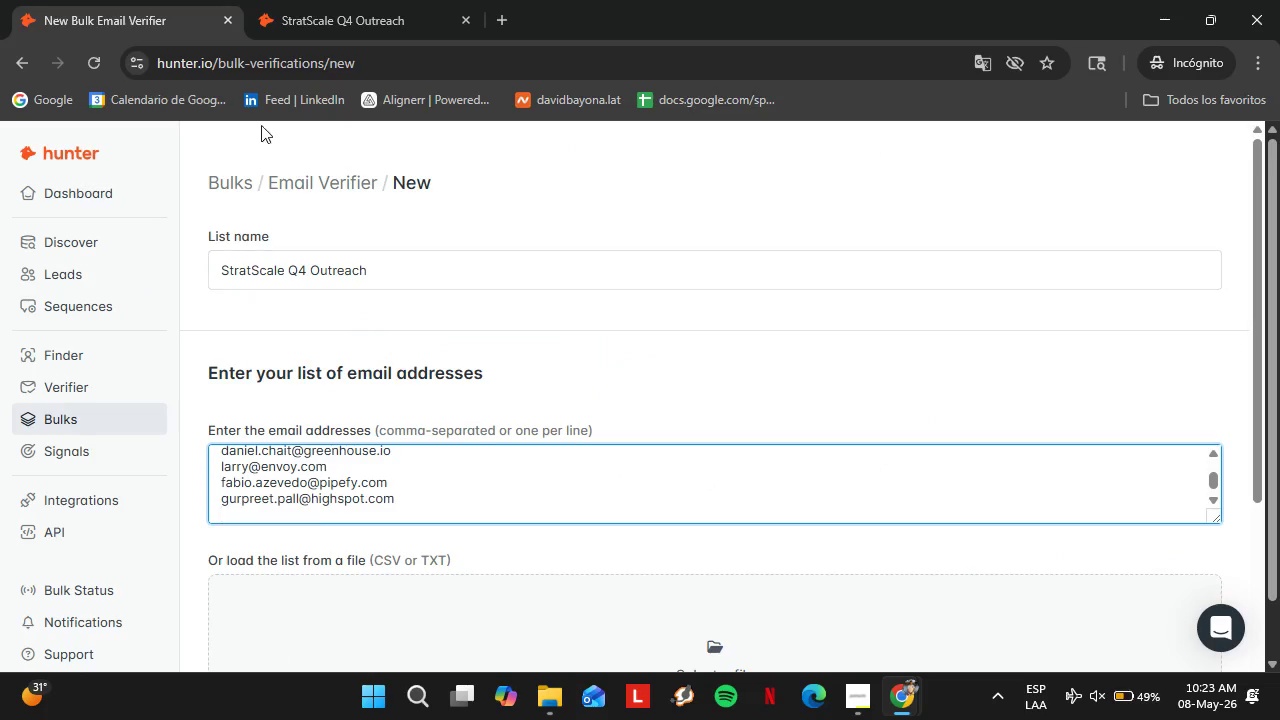 
left_click([357, 0])
 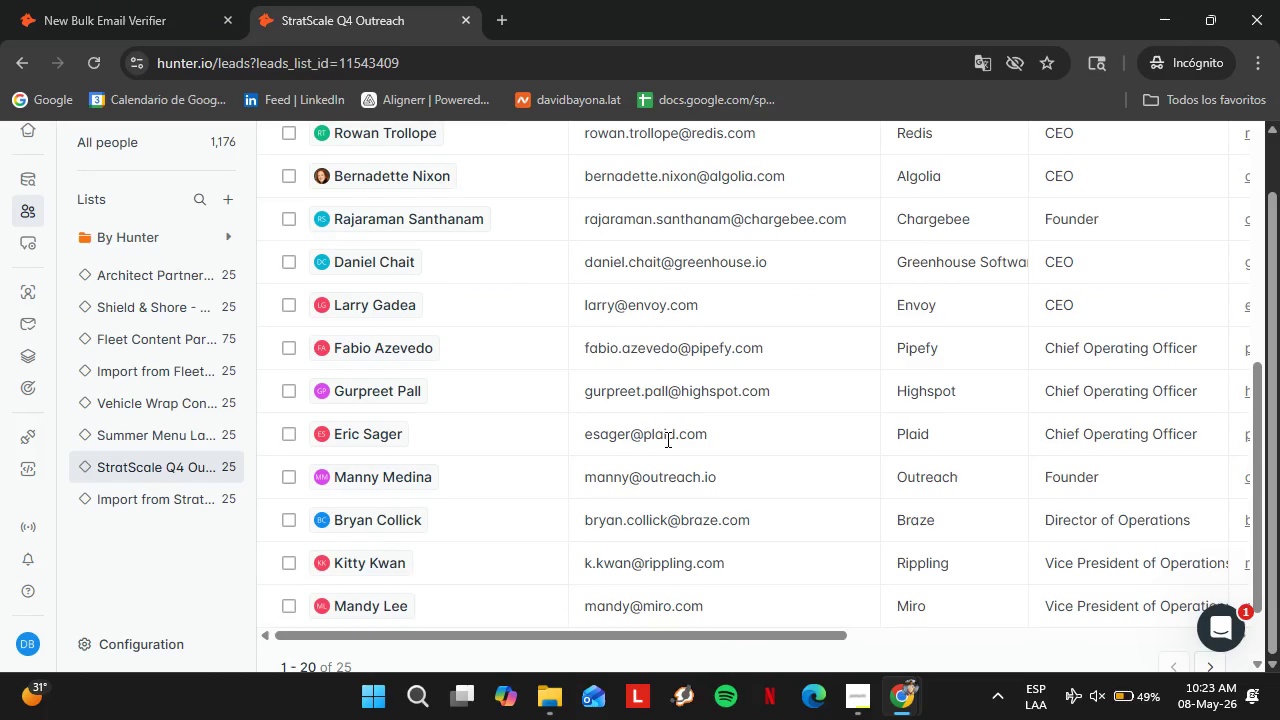 
double_click([666, 439])
 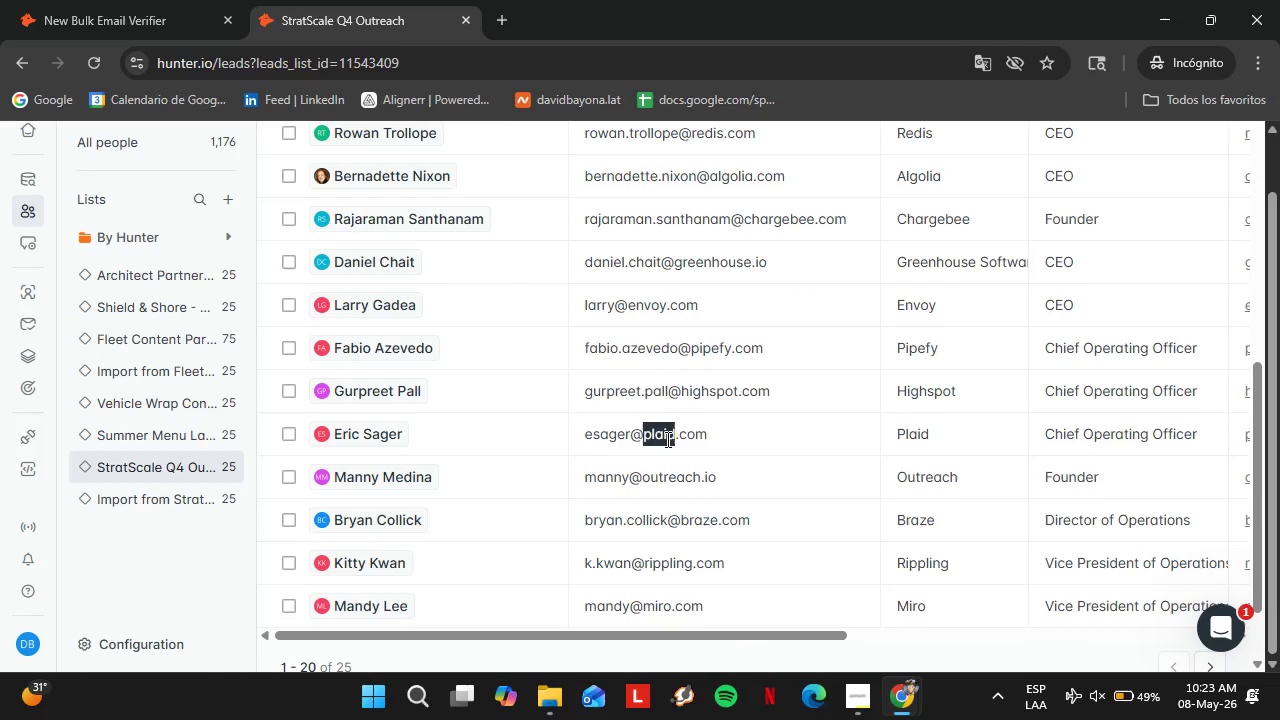 
triple_click([666, 439])
 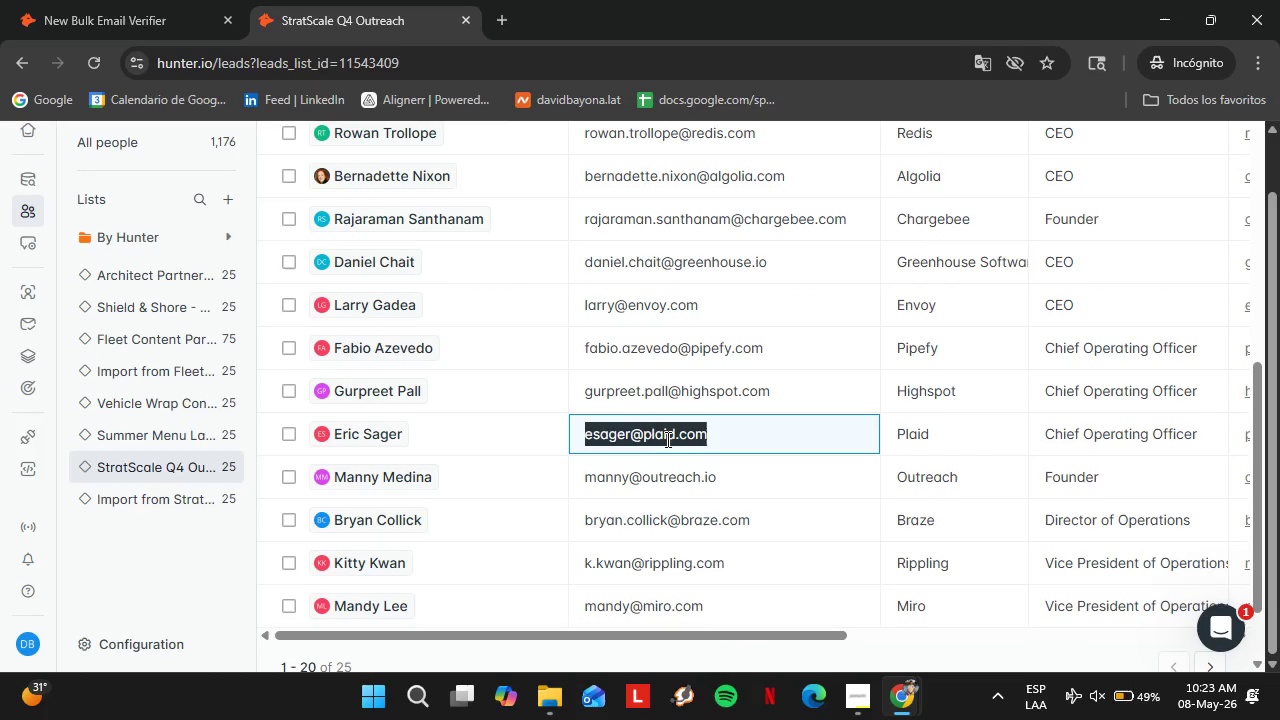 
key(Control+C)
 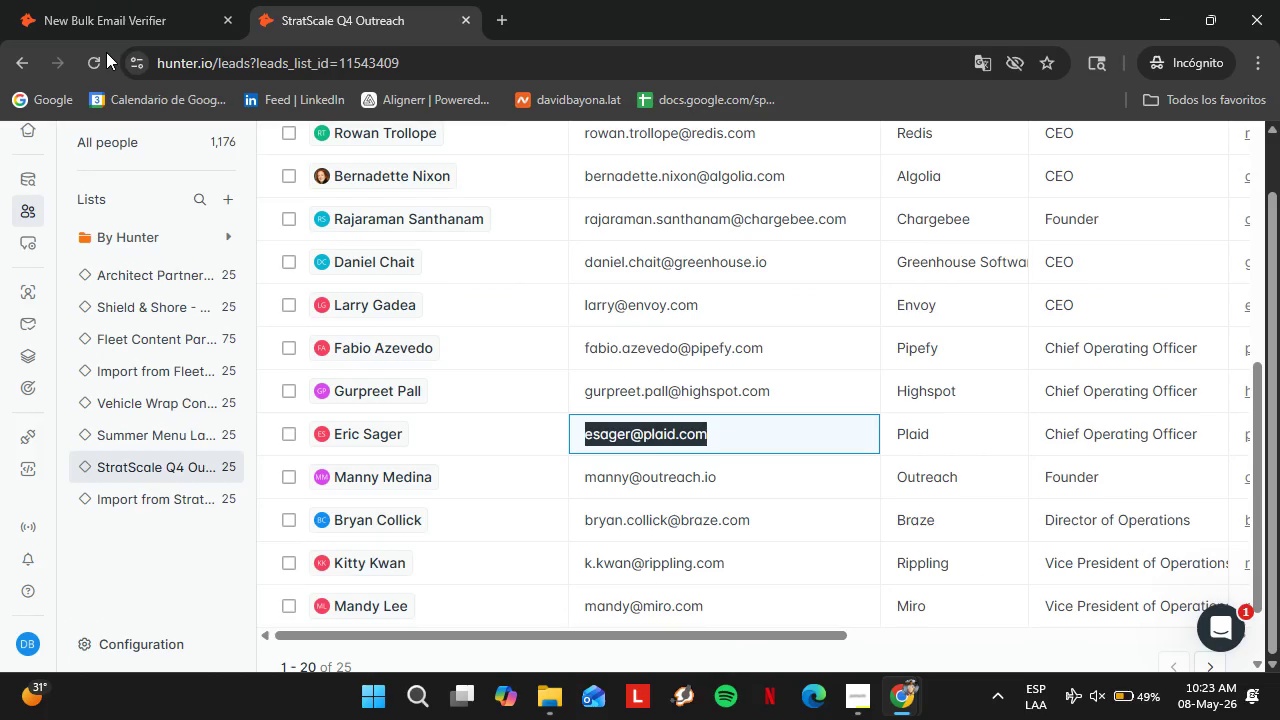 
left_click([66, 0])
 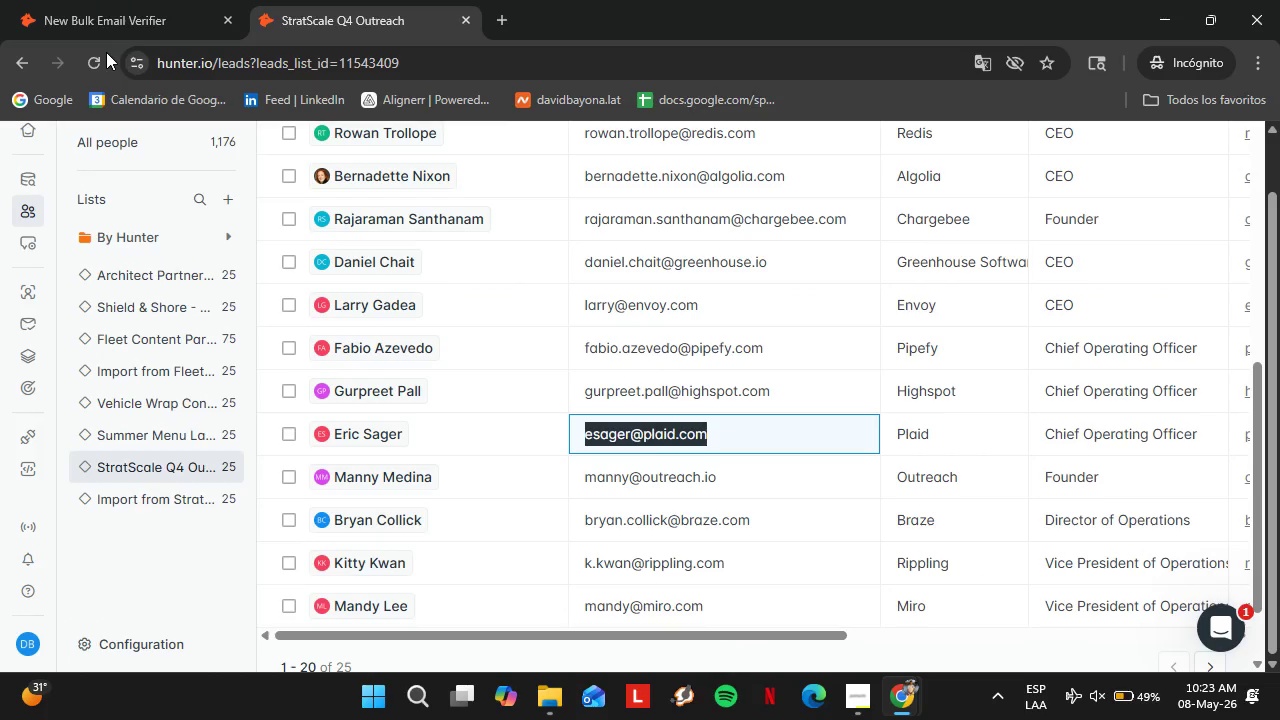 
key(Control+ControlLeft)
 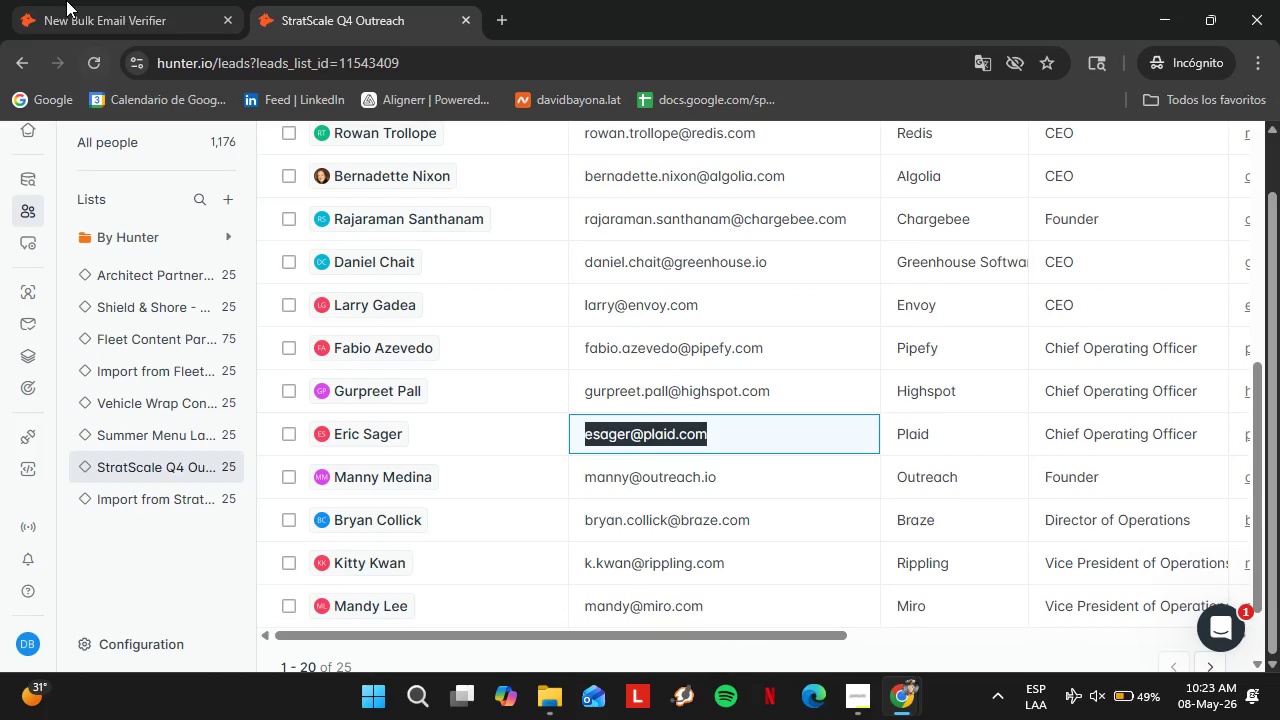 
key(Control+V)
 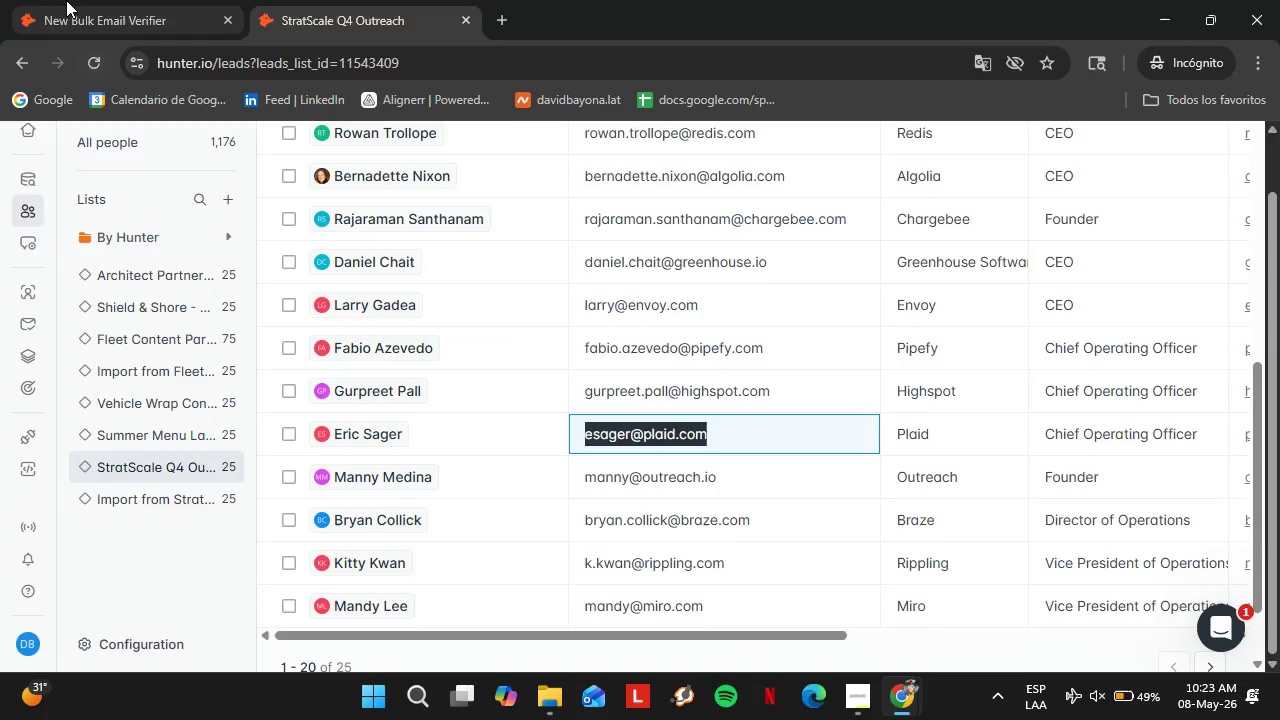 
key(Enter)
 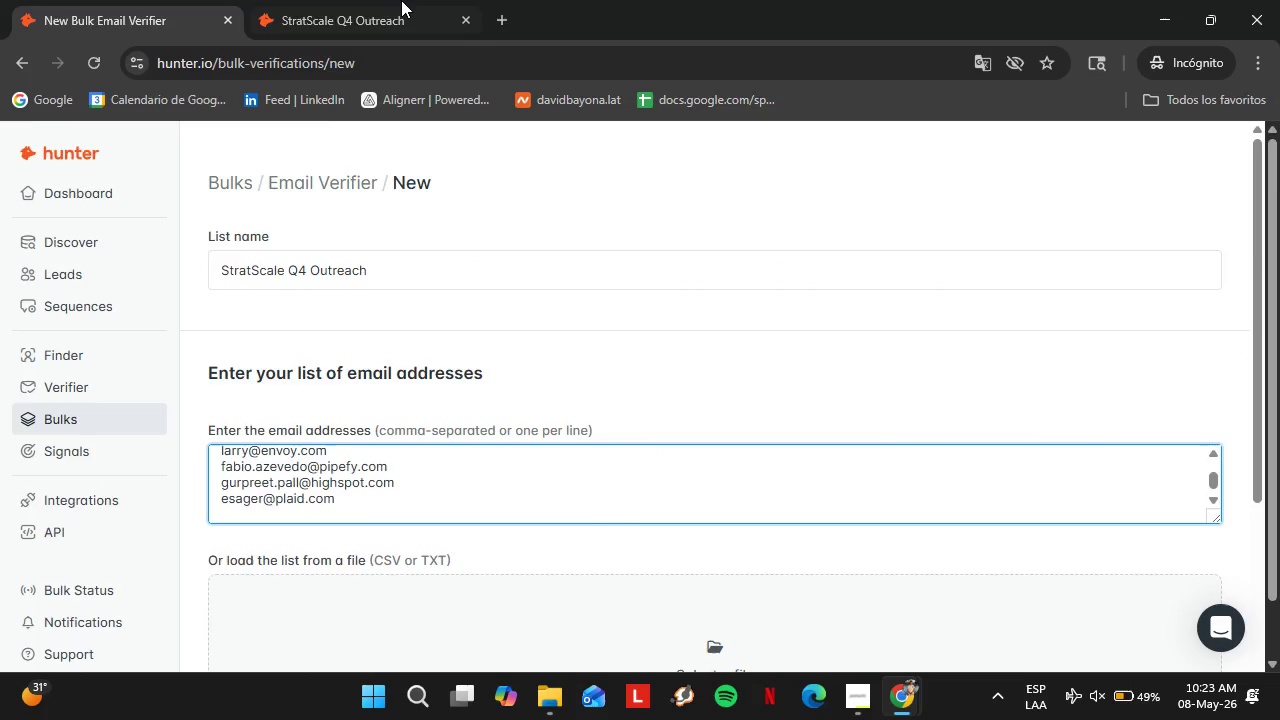 
left_click([399, 0])
 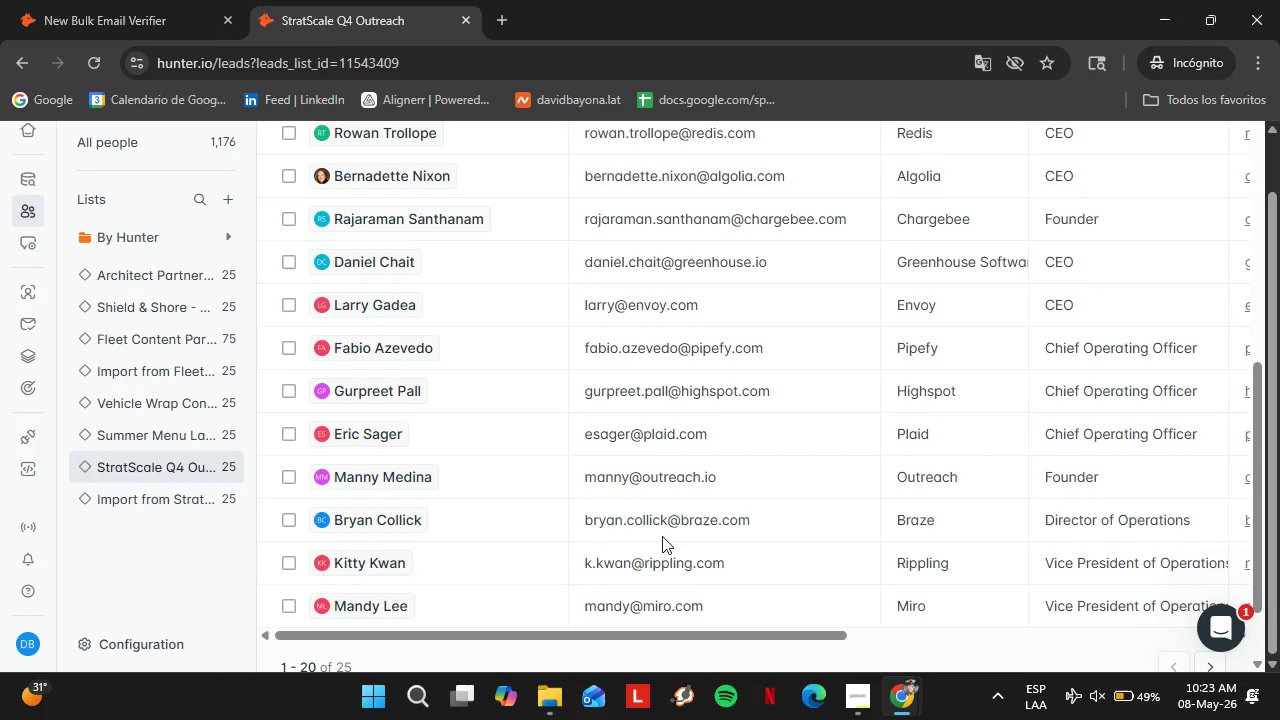 
double_click([675, 480])
 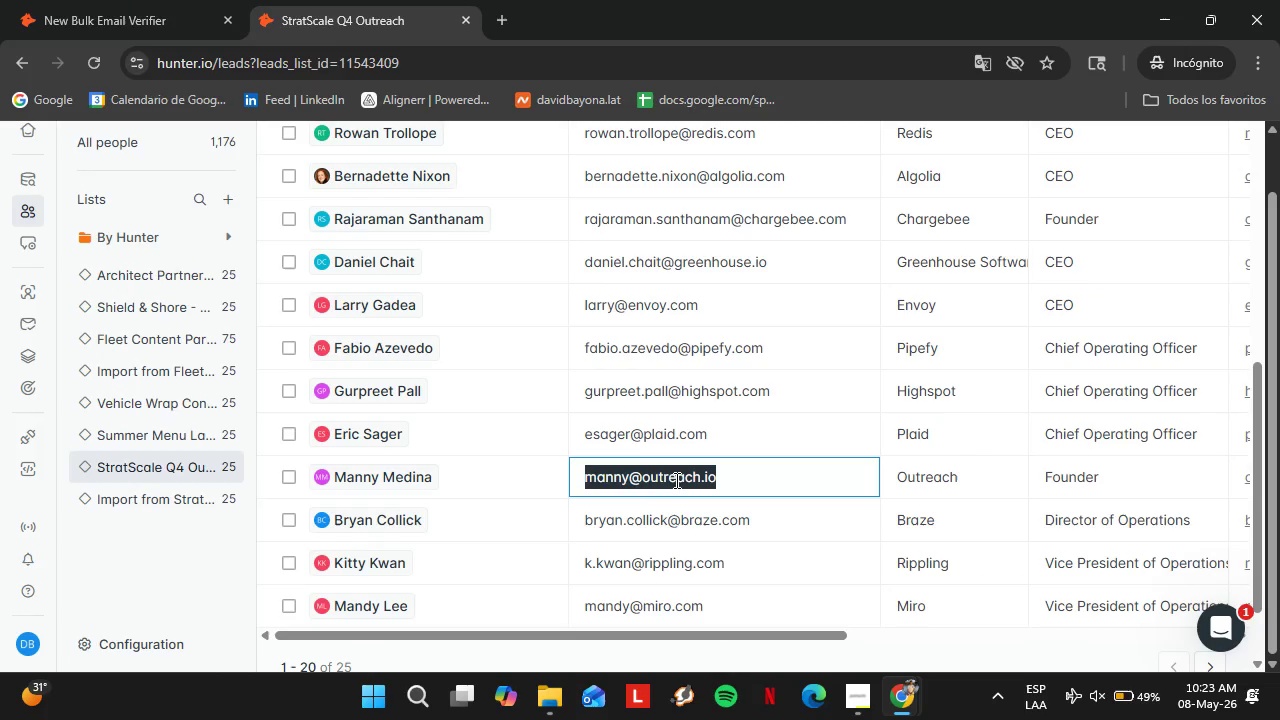 
triple_click([675, 480])
 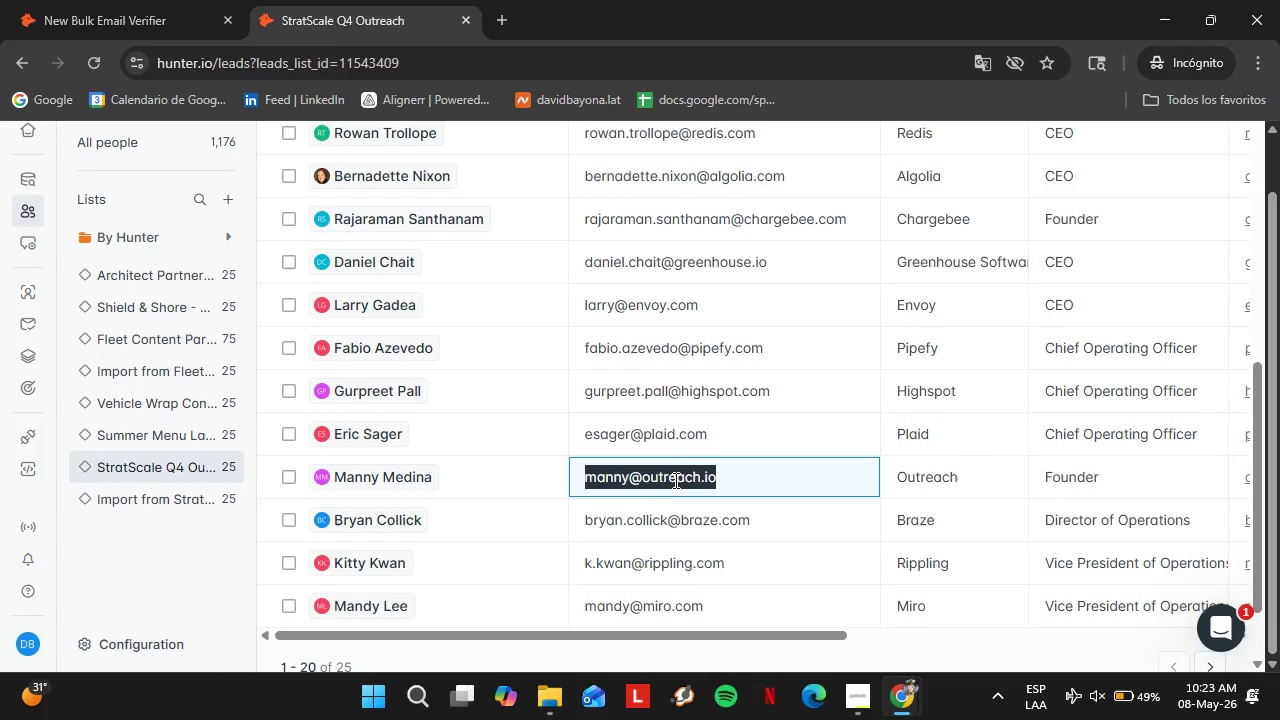 
key(Control+C)
 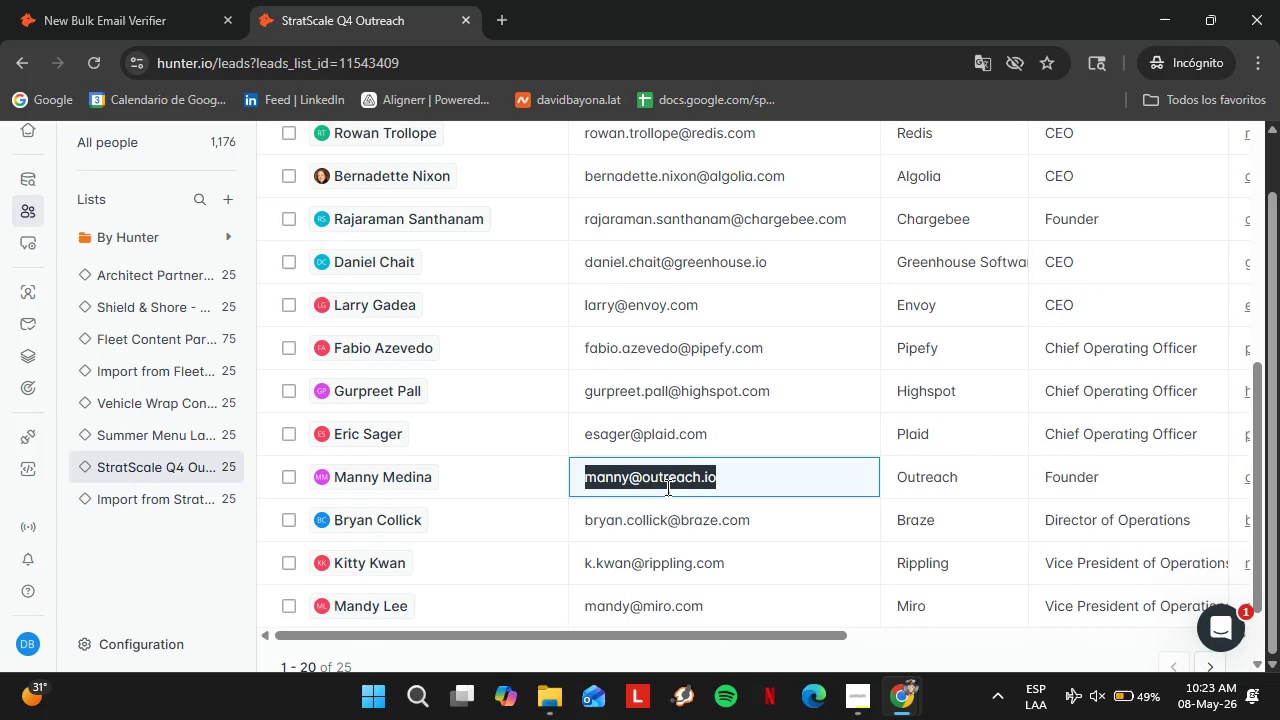 
left_click([109, 0])
 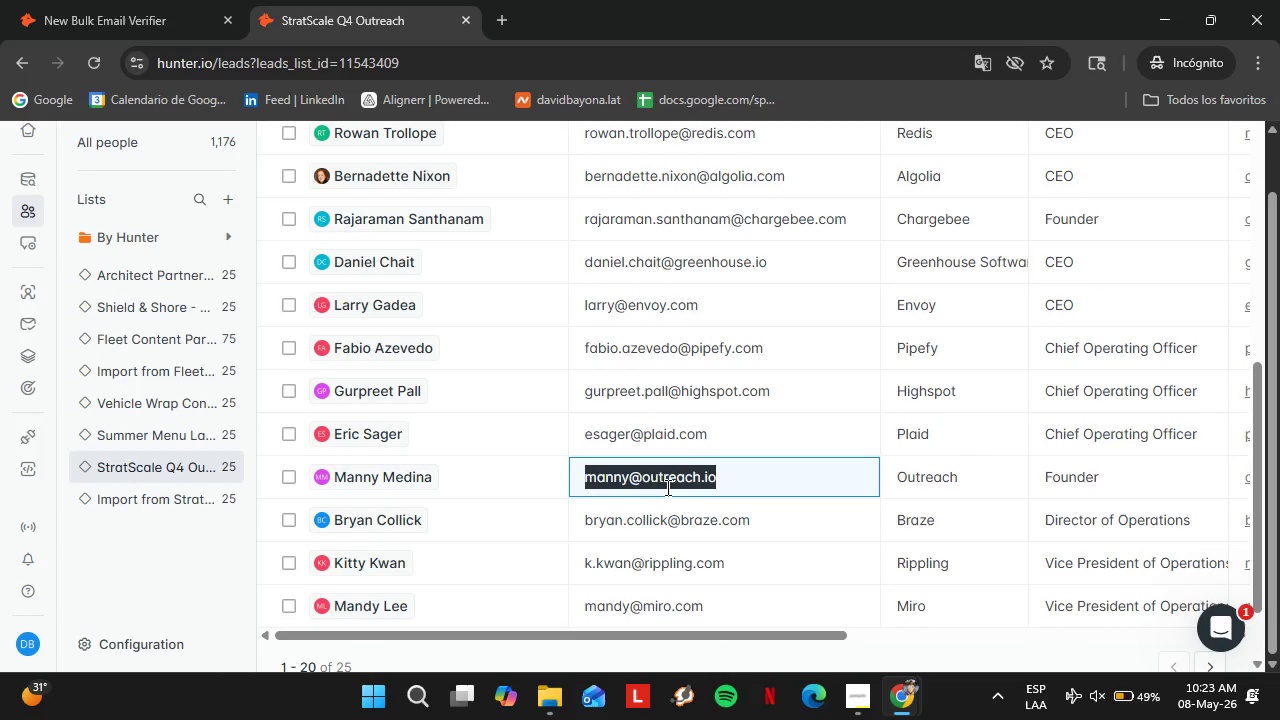 
key(Control+ControlLeft)
 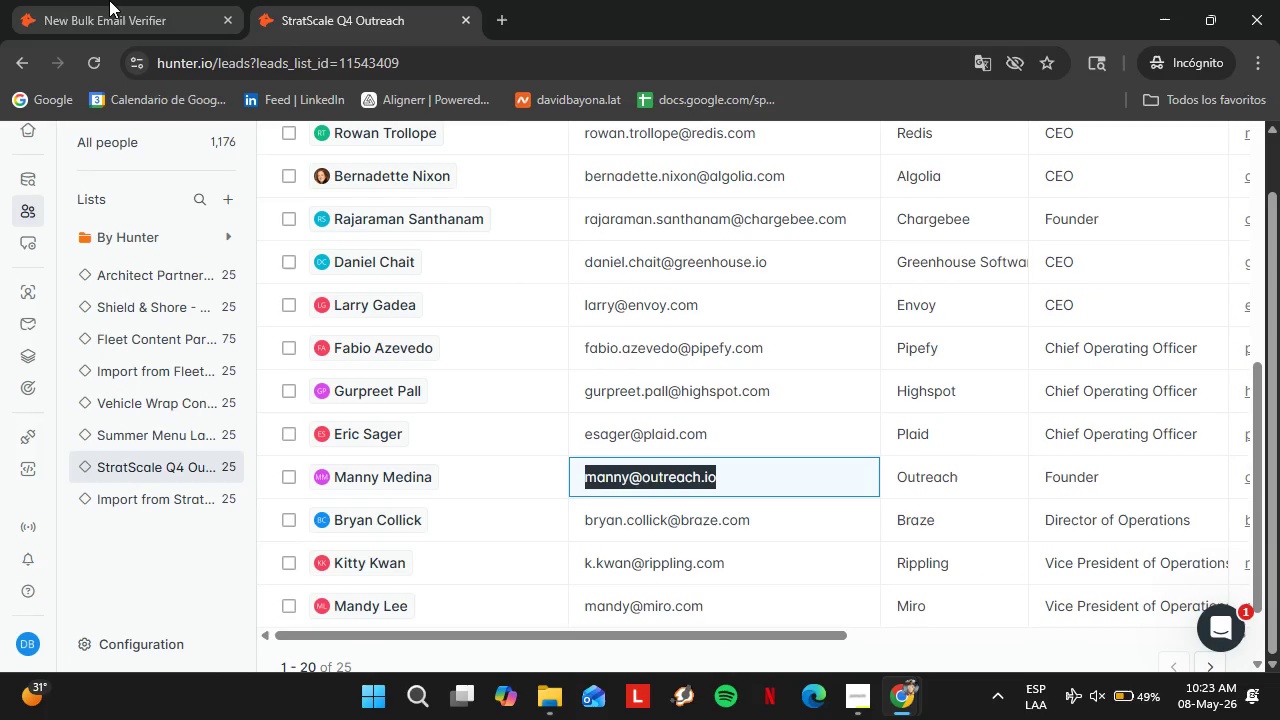 
key(Control+V)
 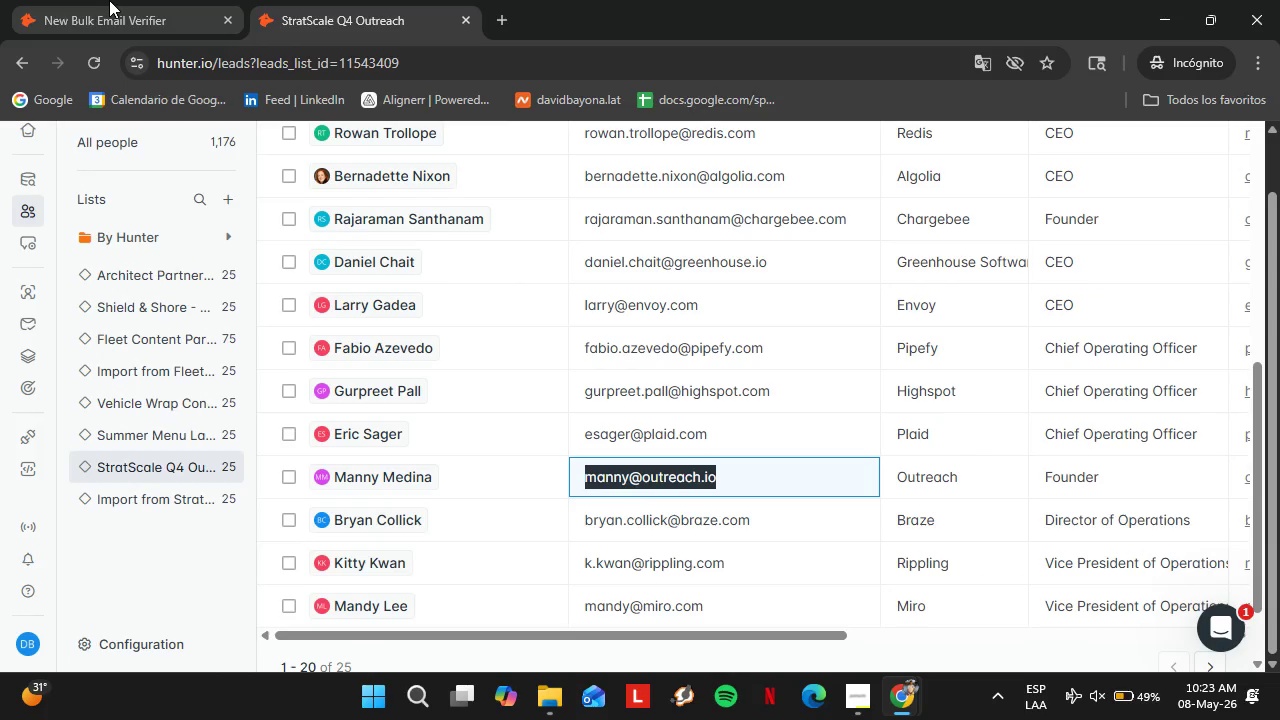 
key(Enter)
 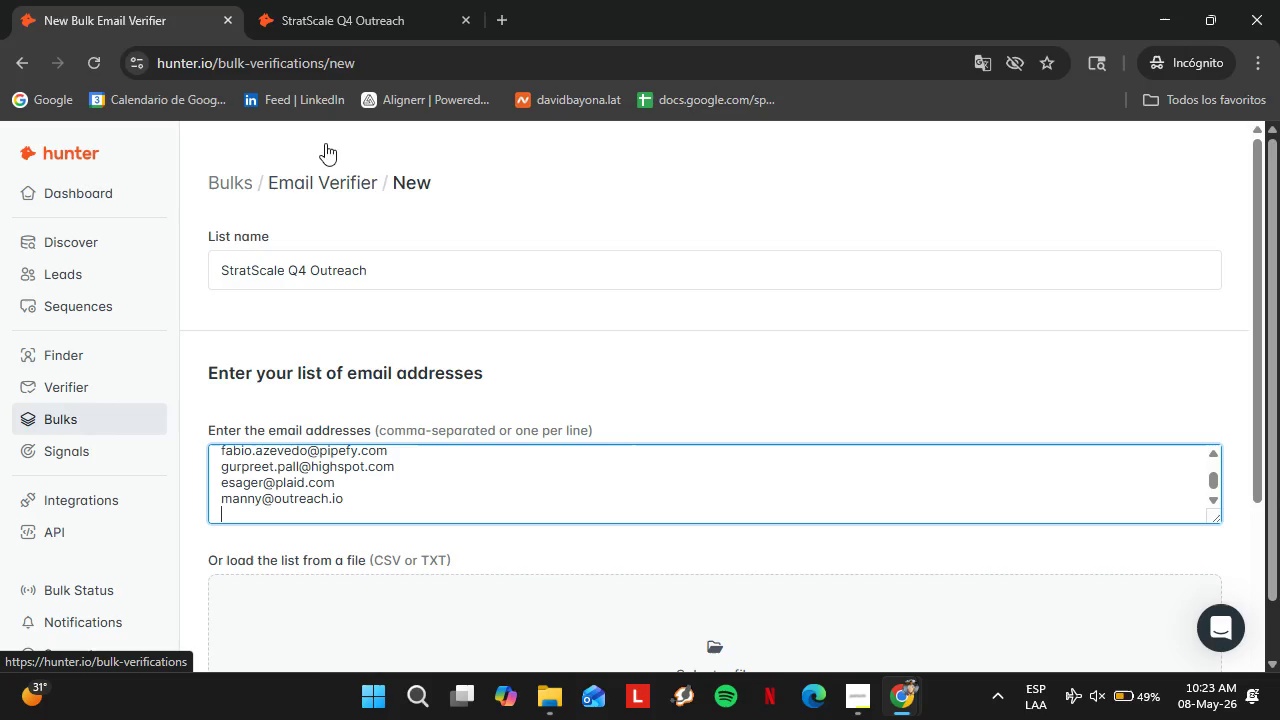 
left_click([353, 22])
 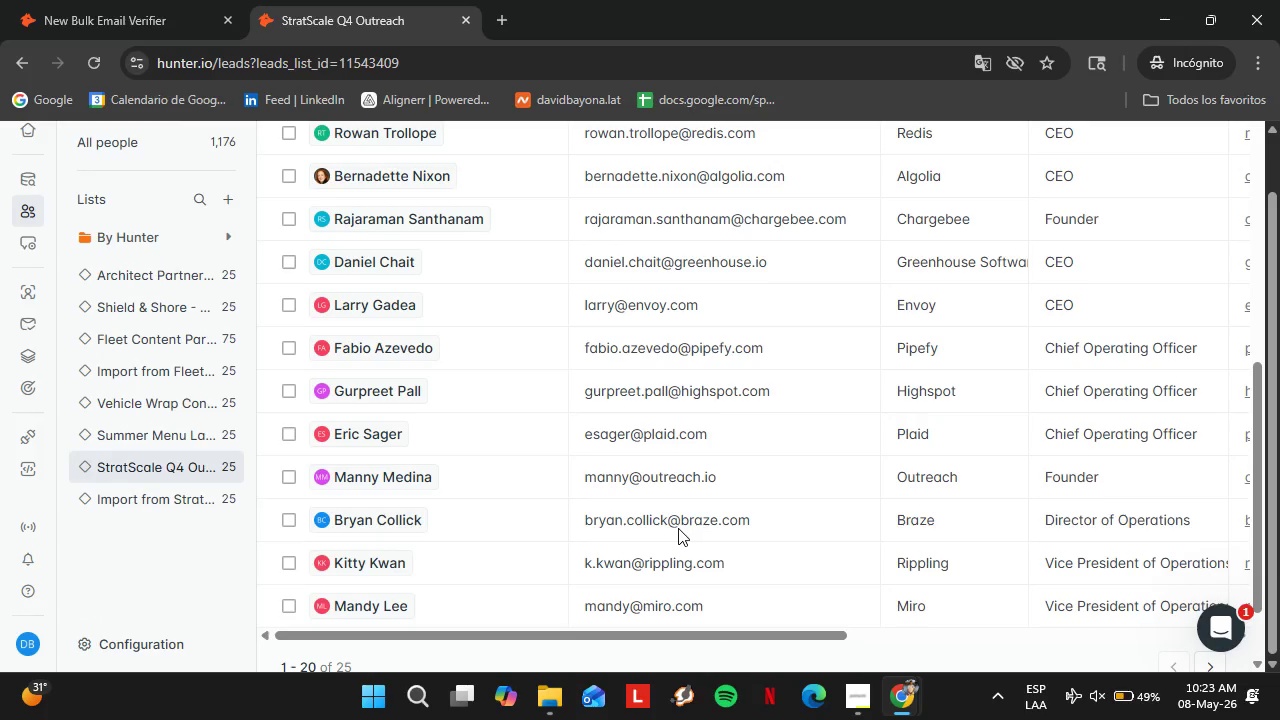 
double_click([678, 528])
 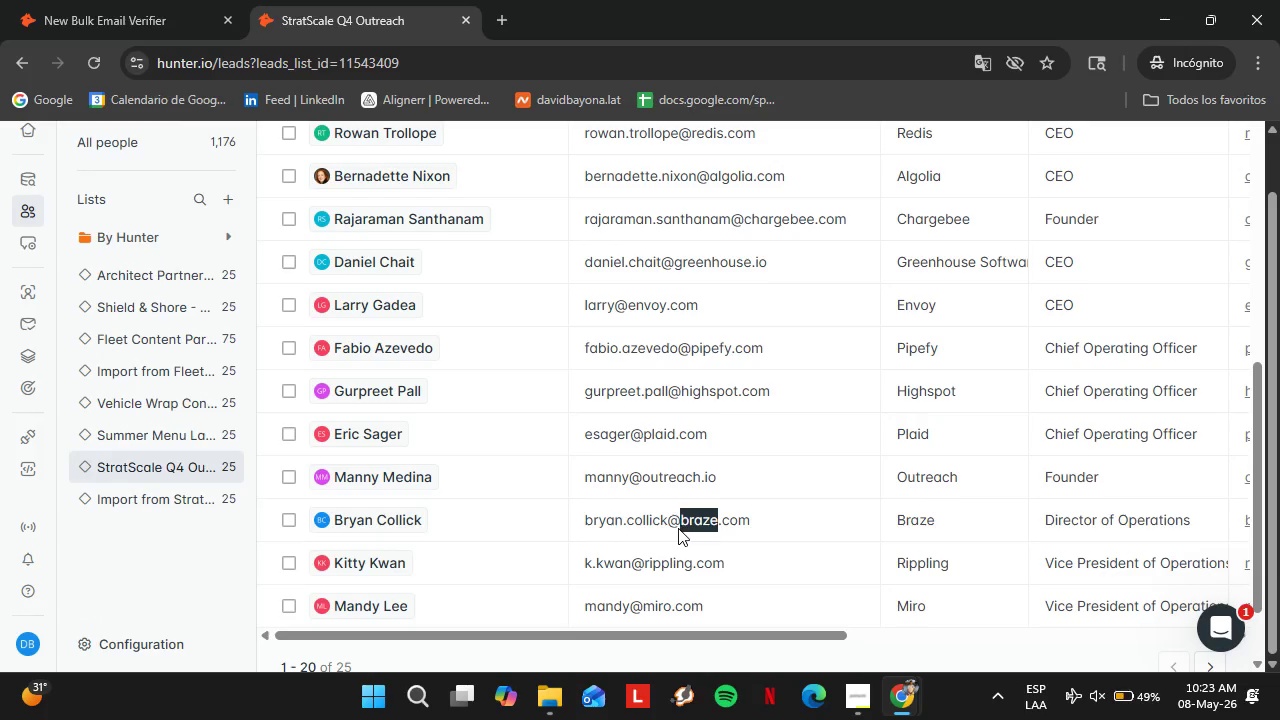 
triple_click([678, 528])
 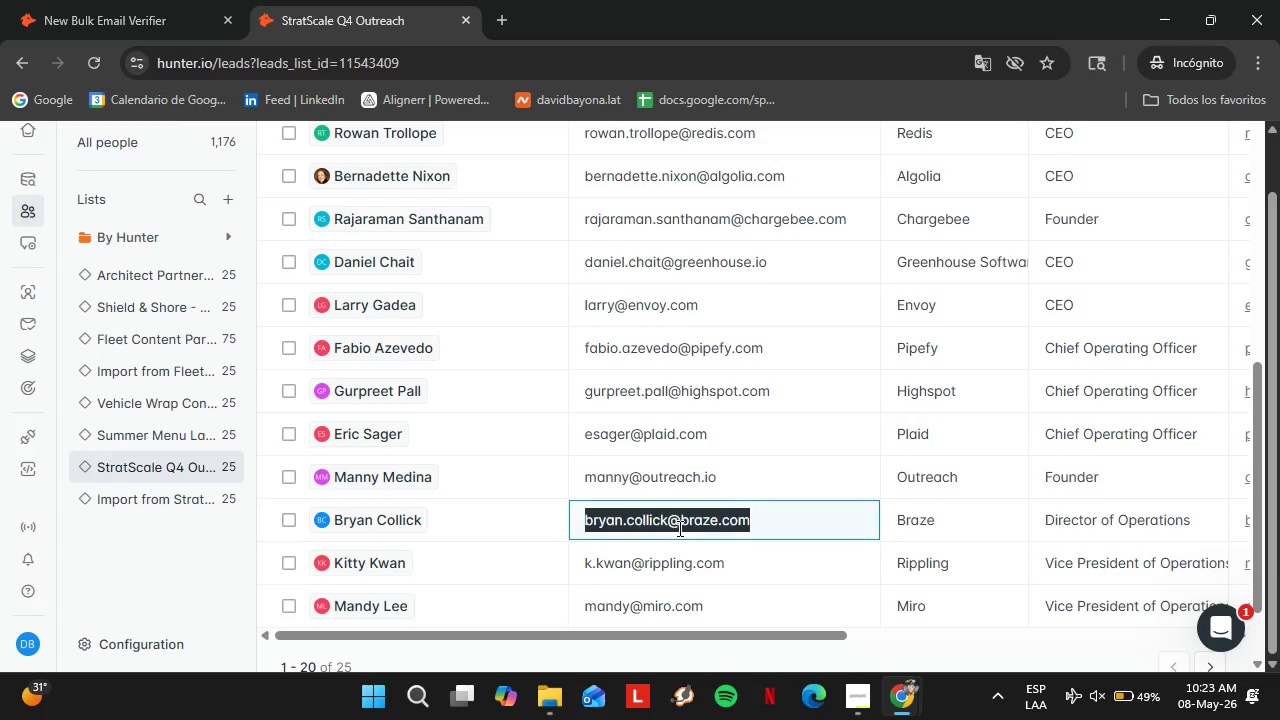 
key(Control+C)
 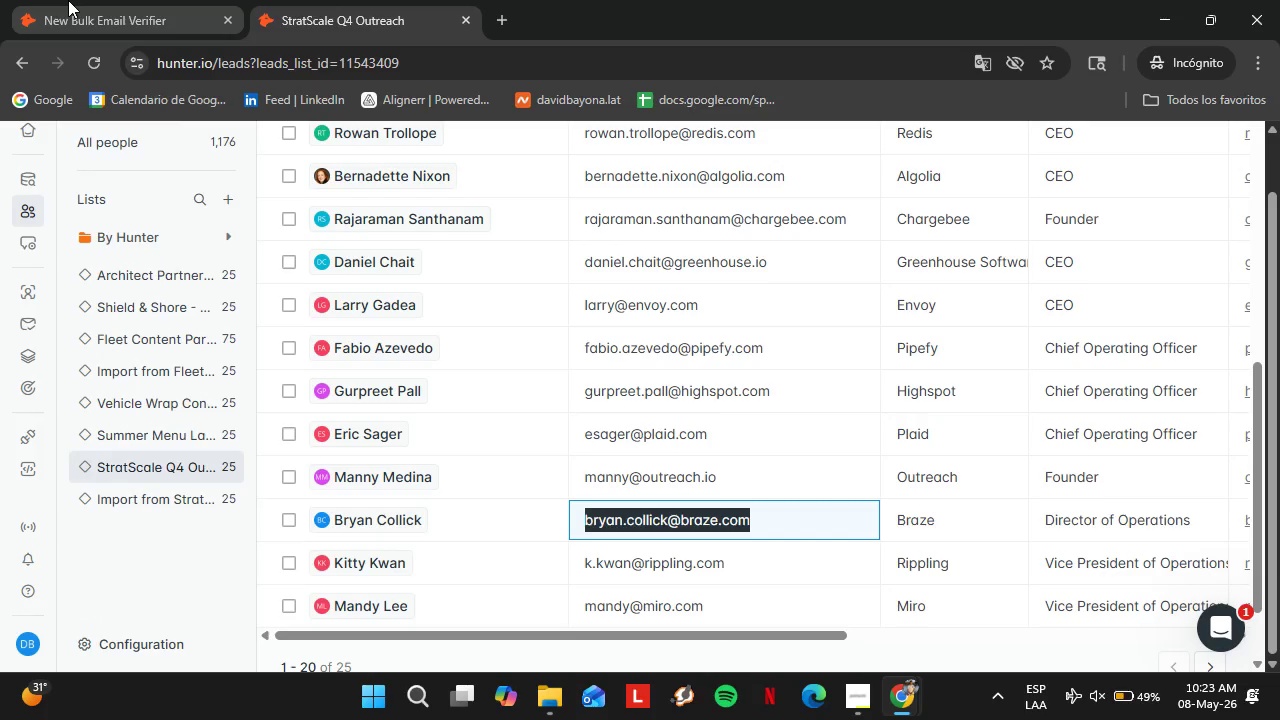 
key(Control+ControlLeft)
 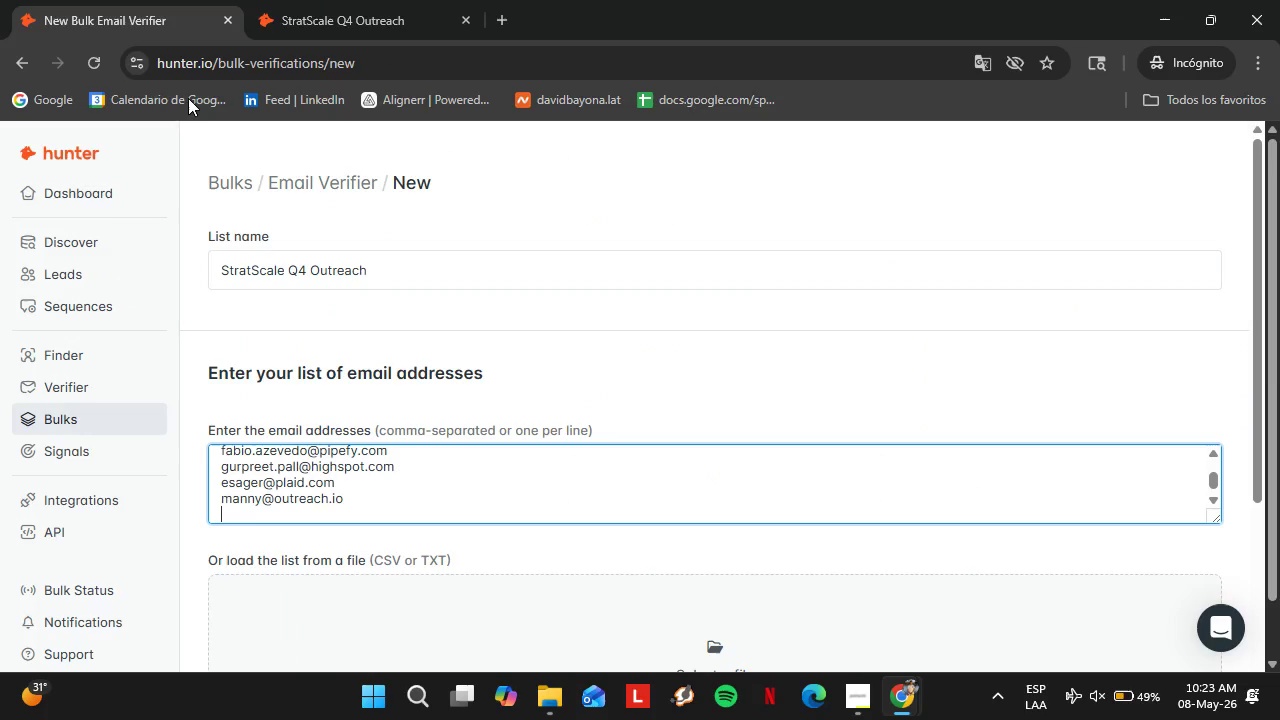 
key(Control+V)
 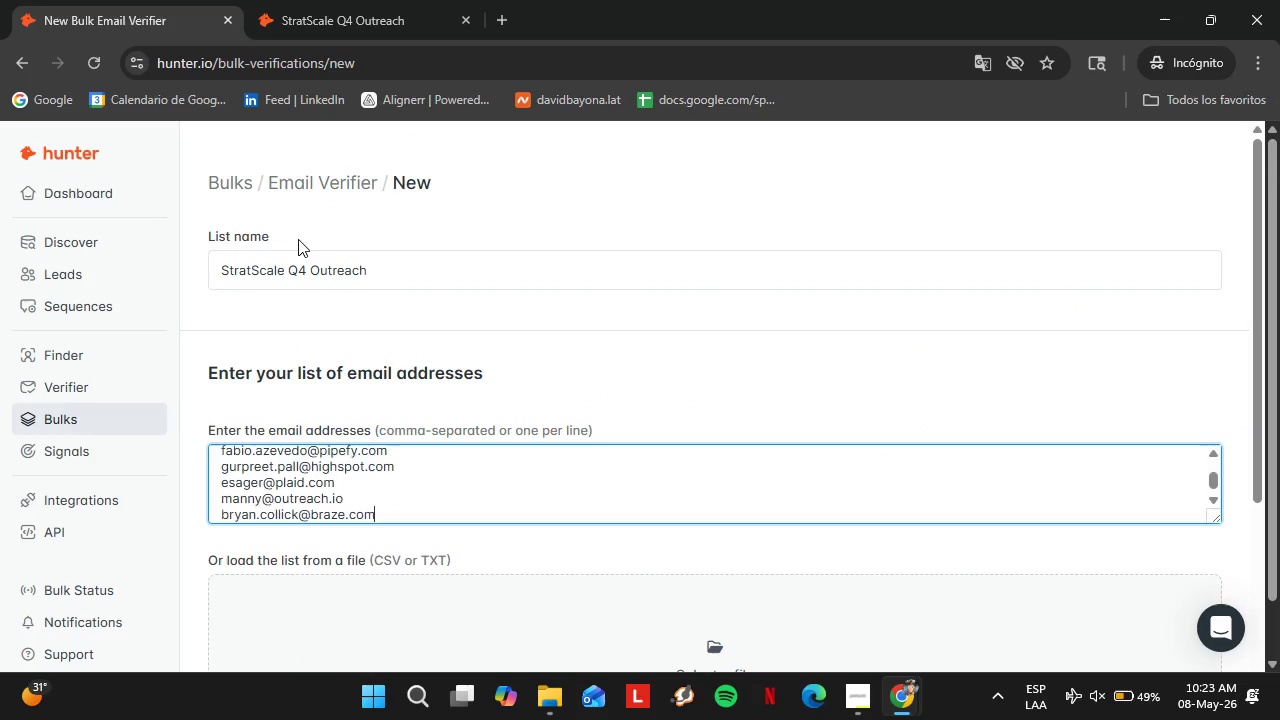 
key(Enter)
 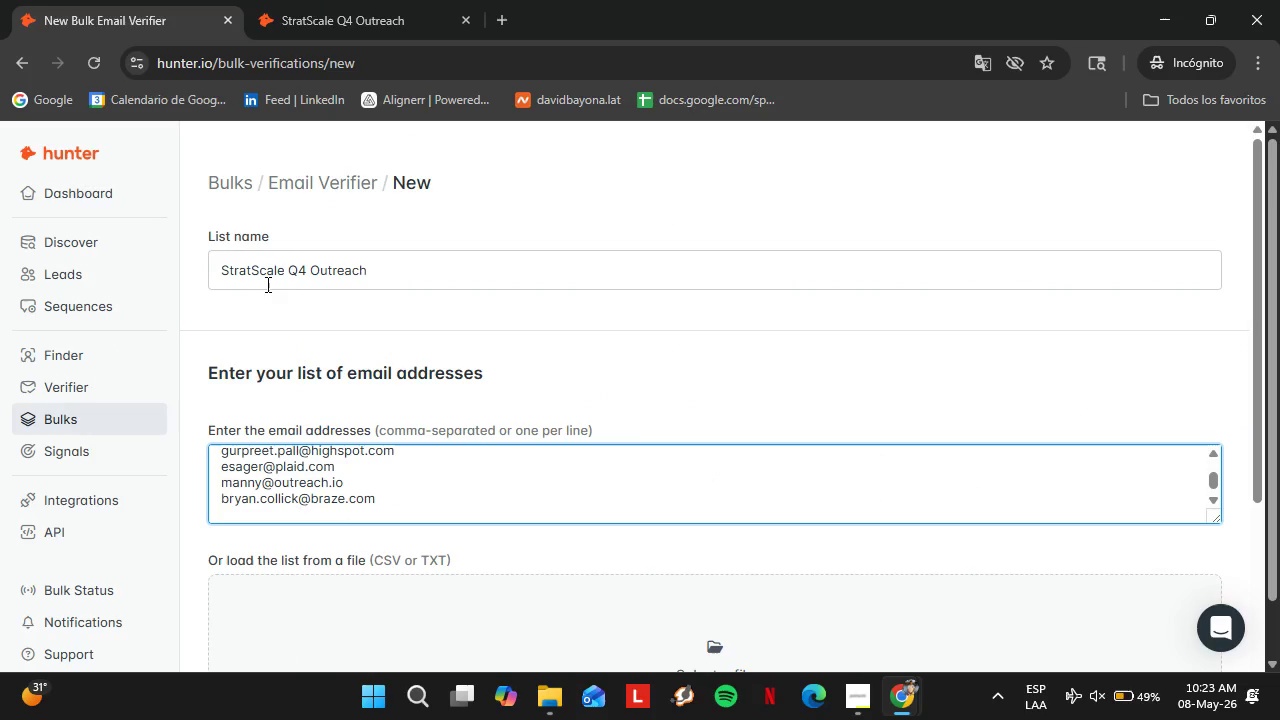 
left_click([393, 0])
 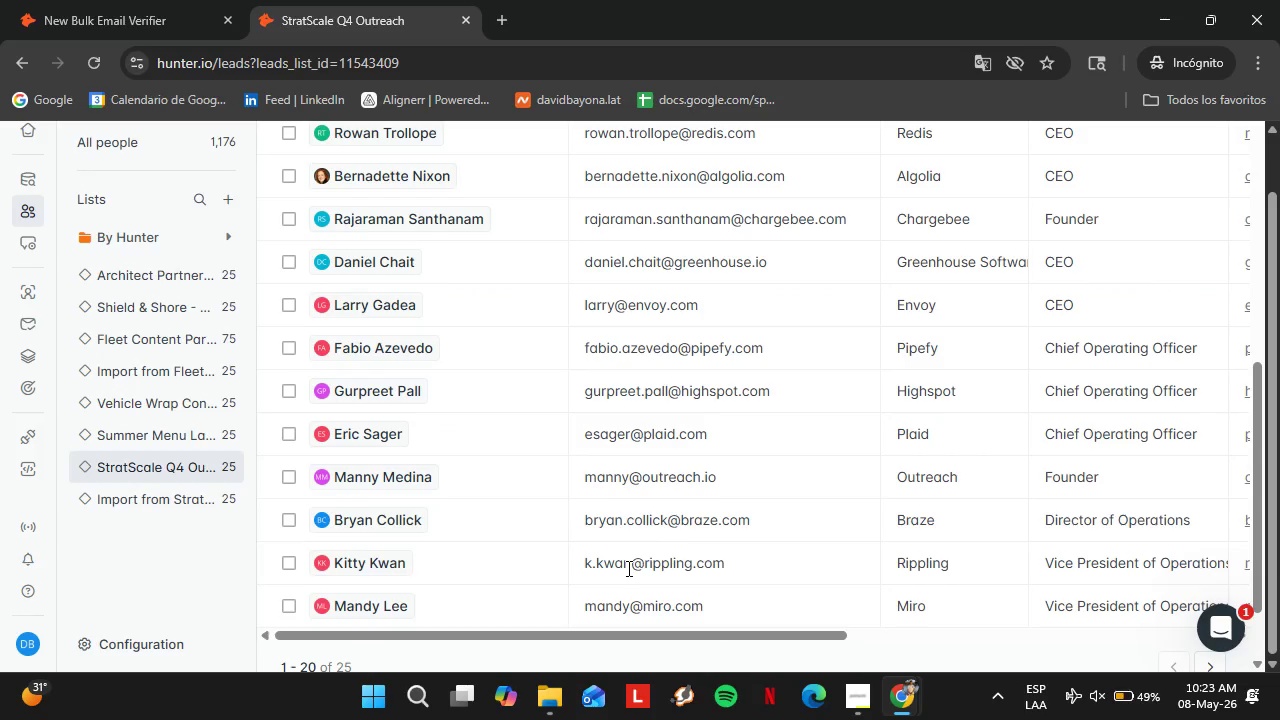 
double_click([627, 568])
 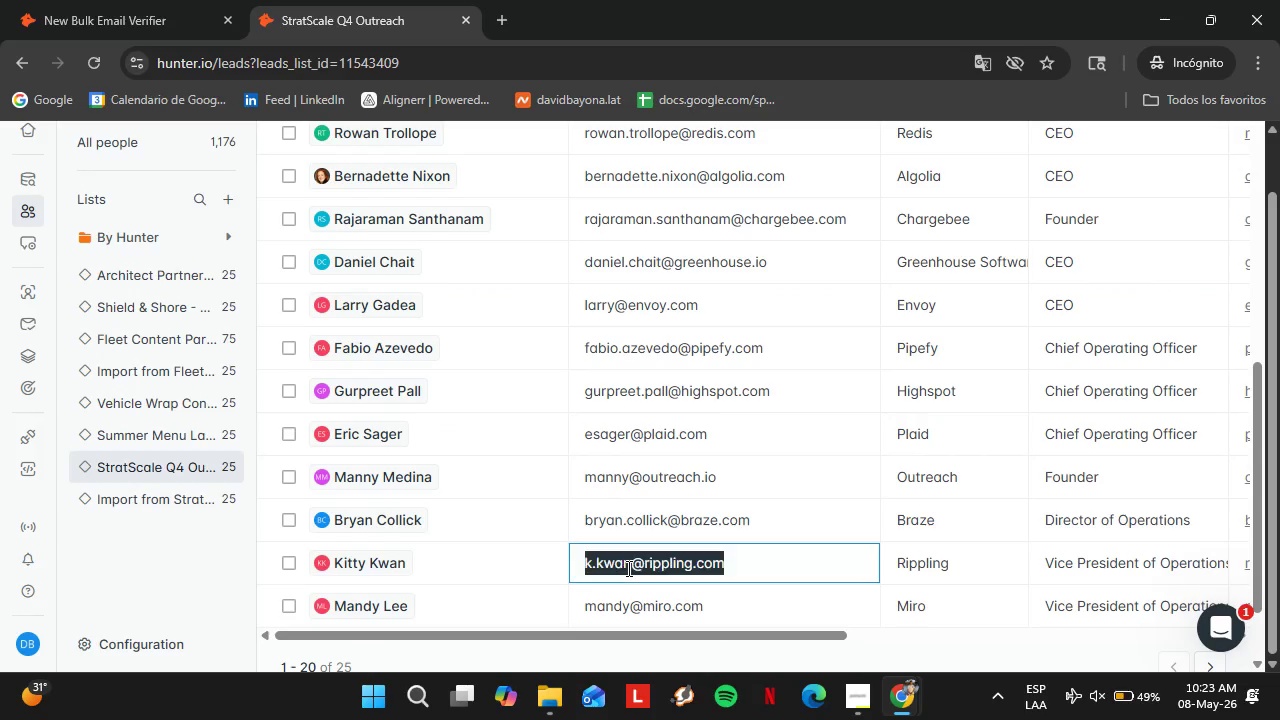 
triple_click([627, 568])
 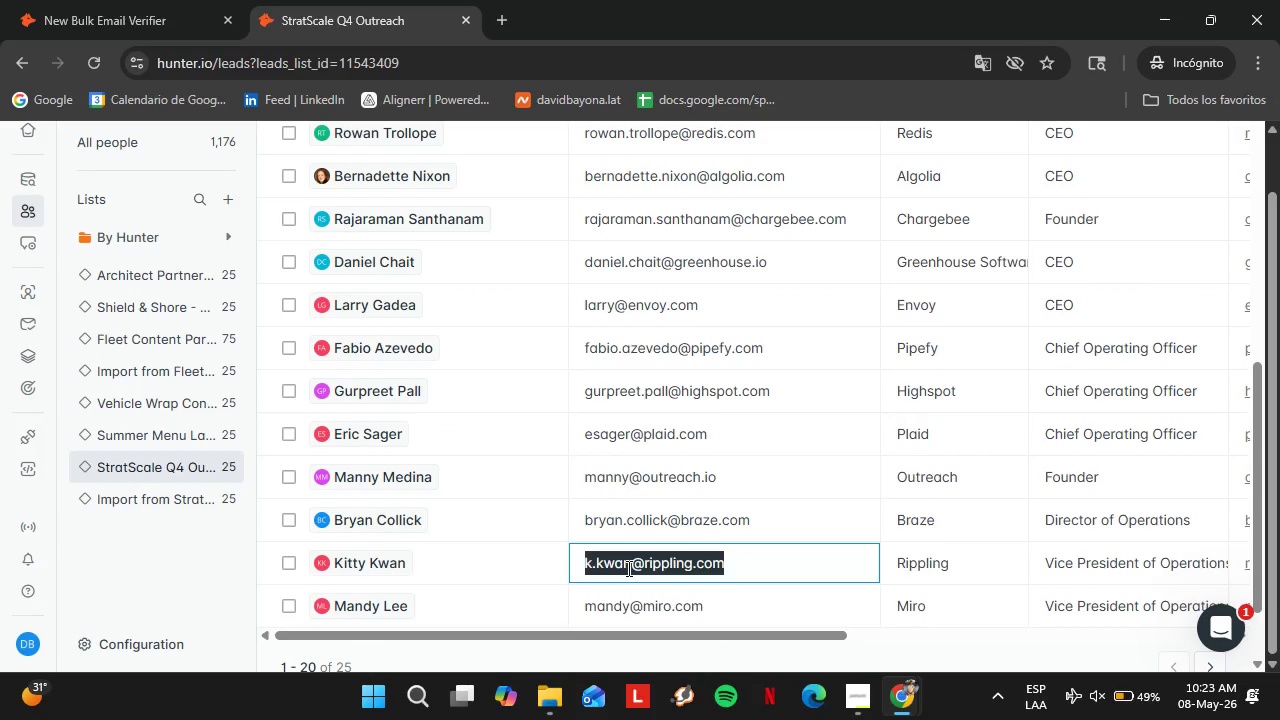 
key(Control+C)
 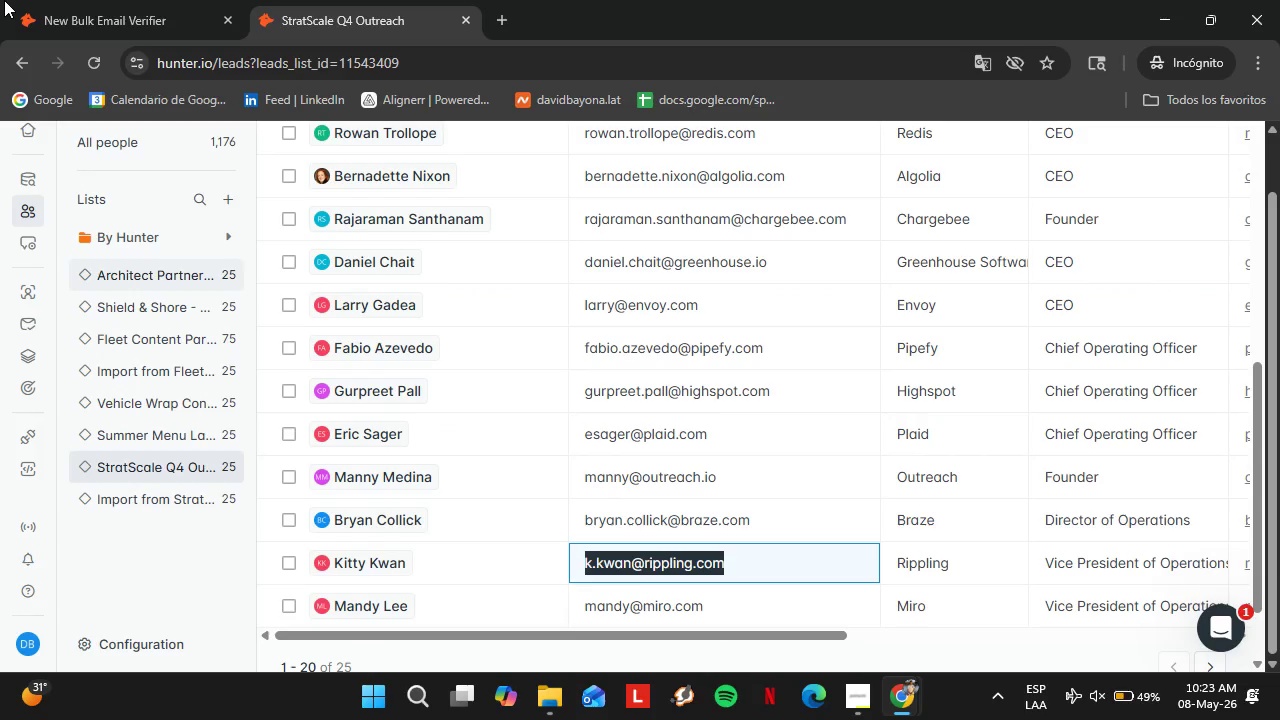 
key(Control+V)
 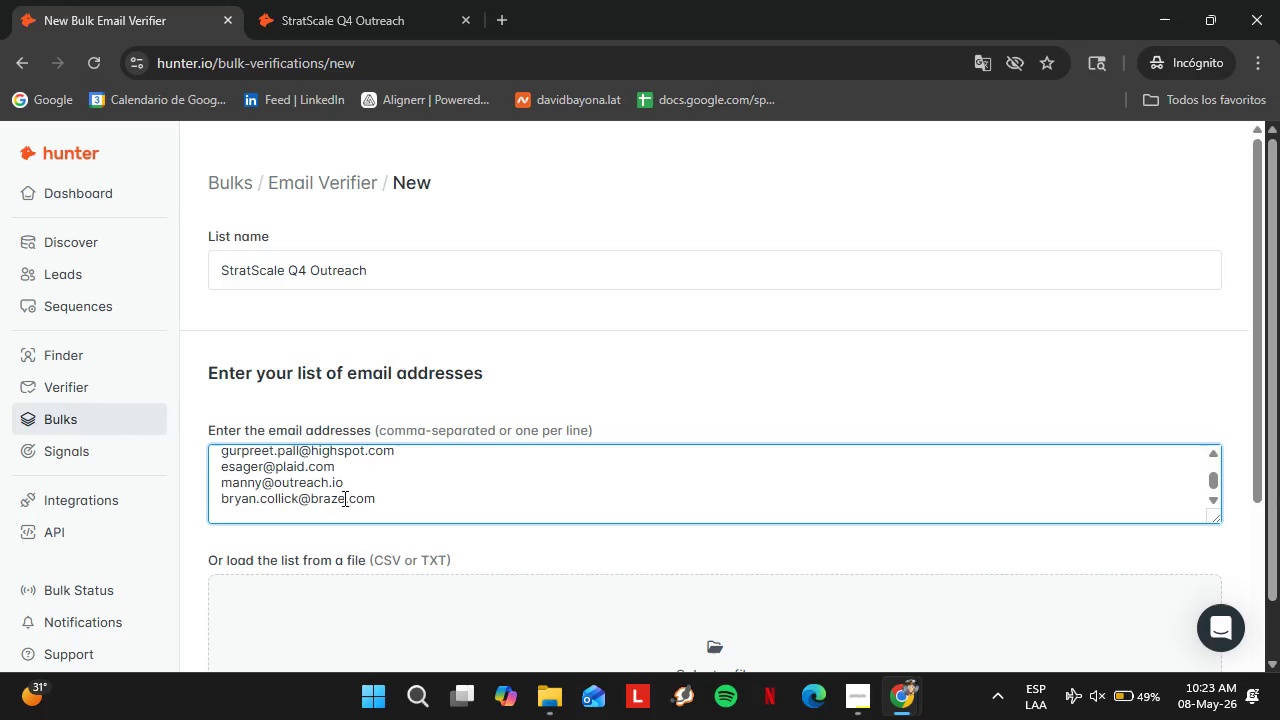 
key(Enter)
 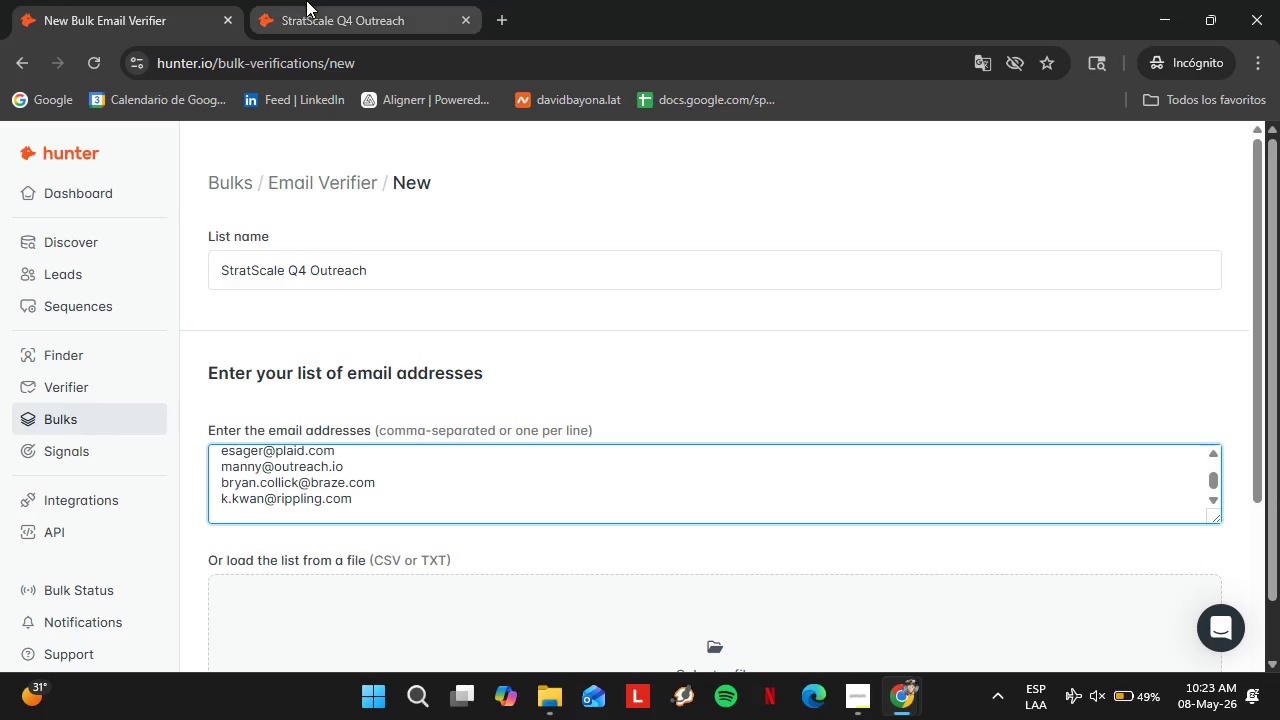 
left_click([306, 0])
 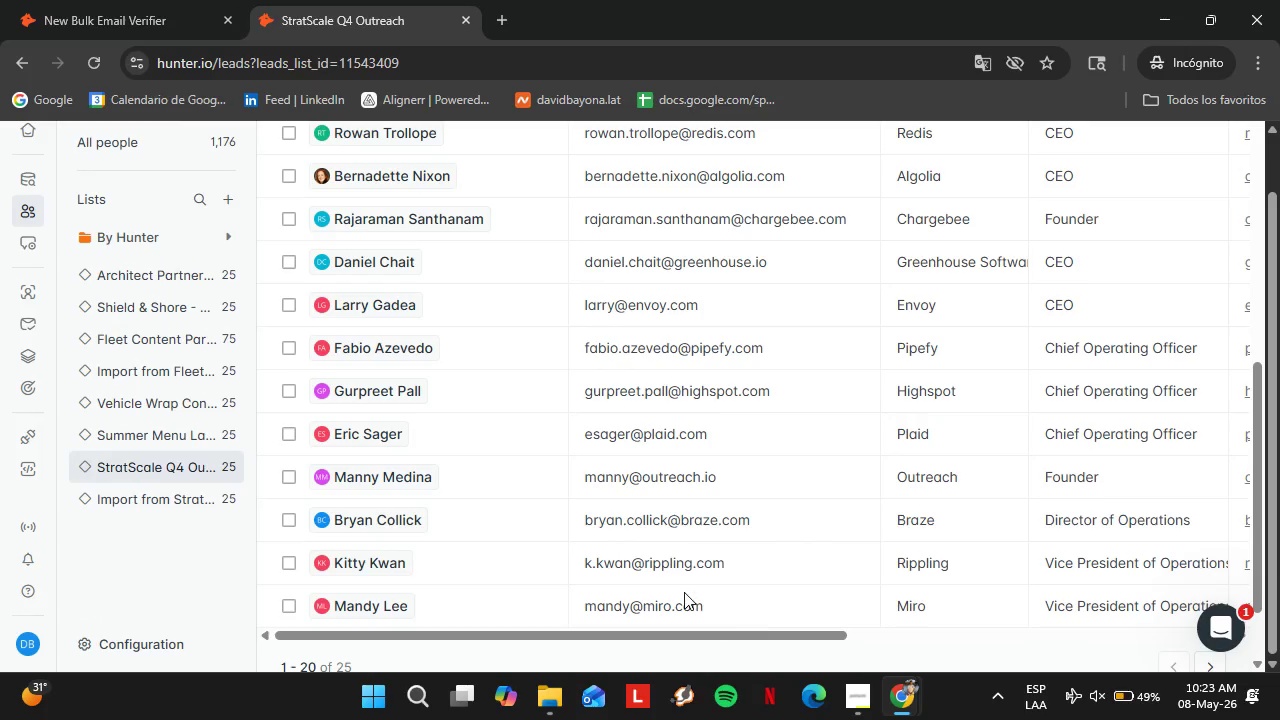 
double_click([684, 591])
 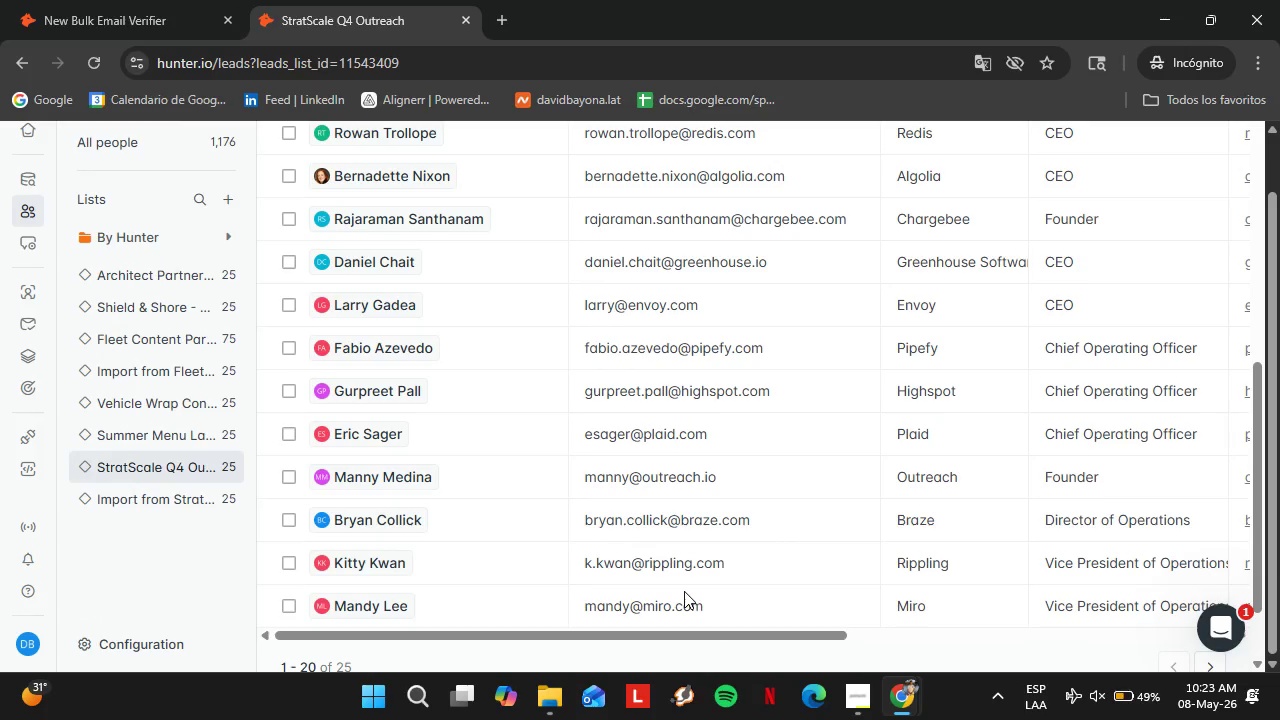 
triple_click([684, 591])
 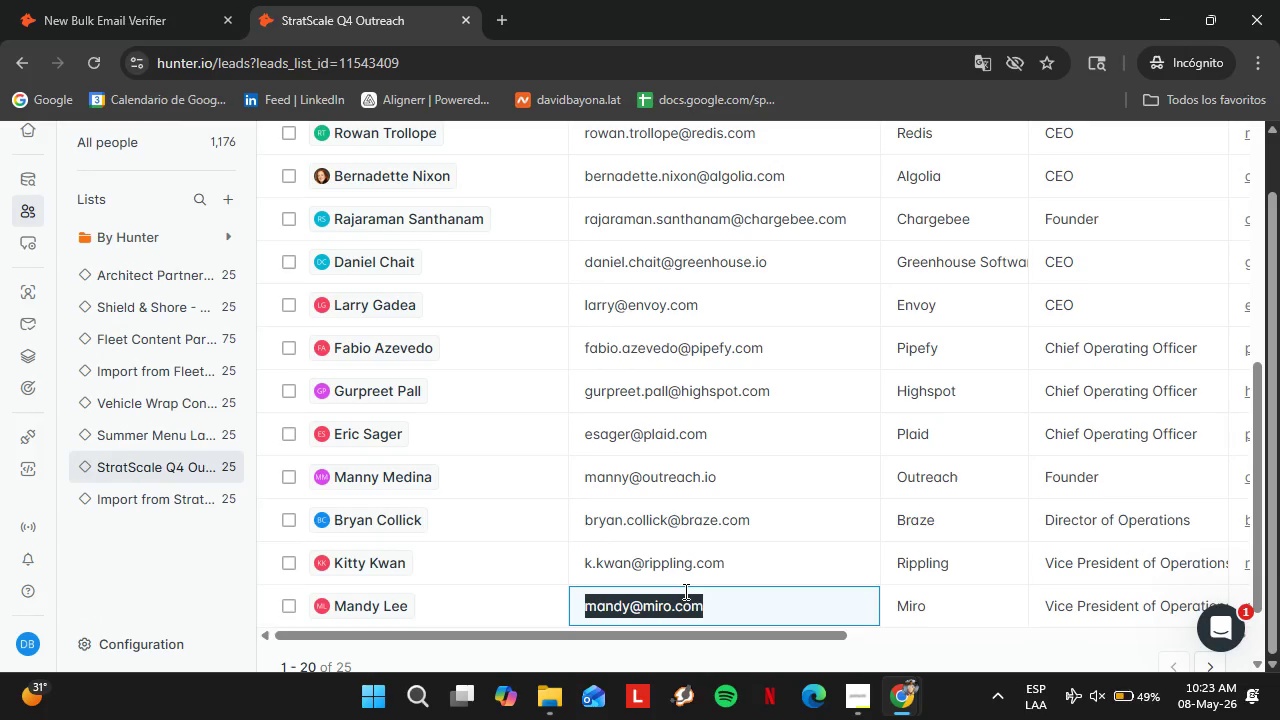 
key(Control+ControlLeft)
 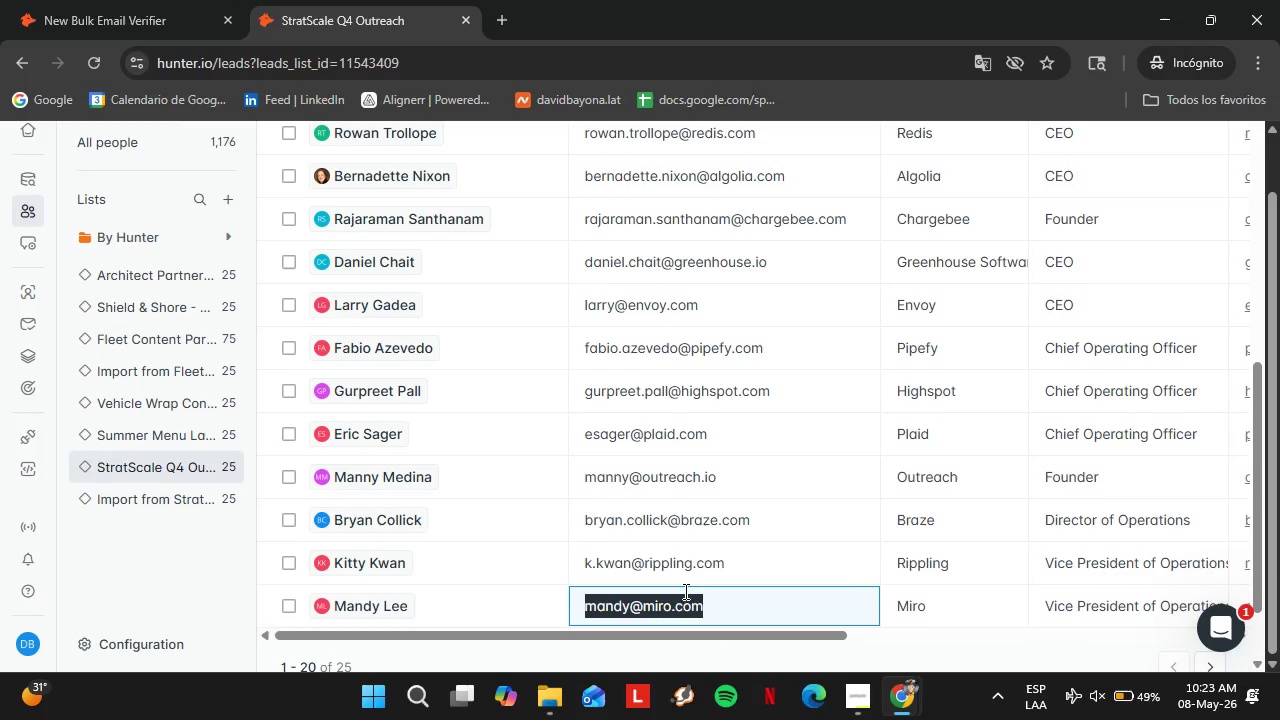 
key(Control+C)
 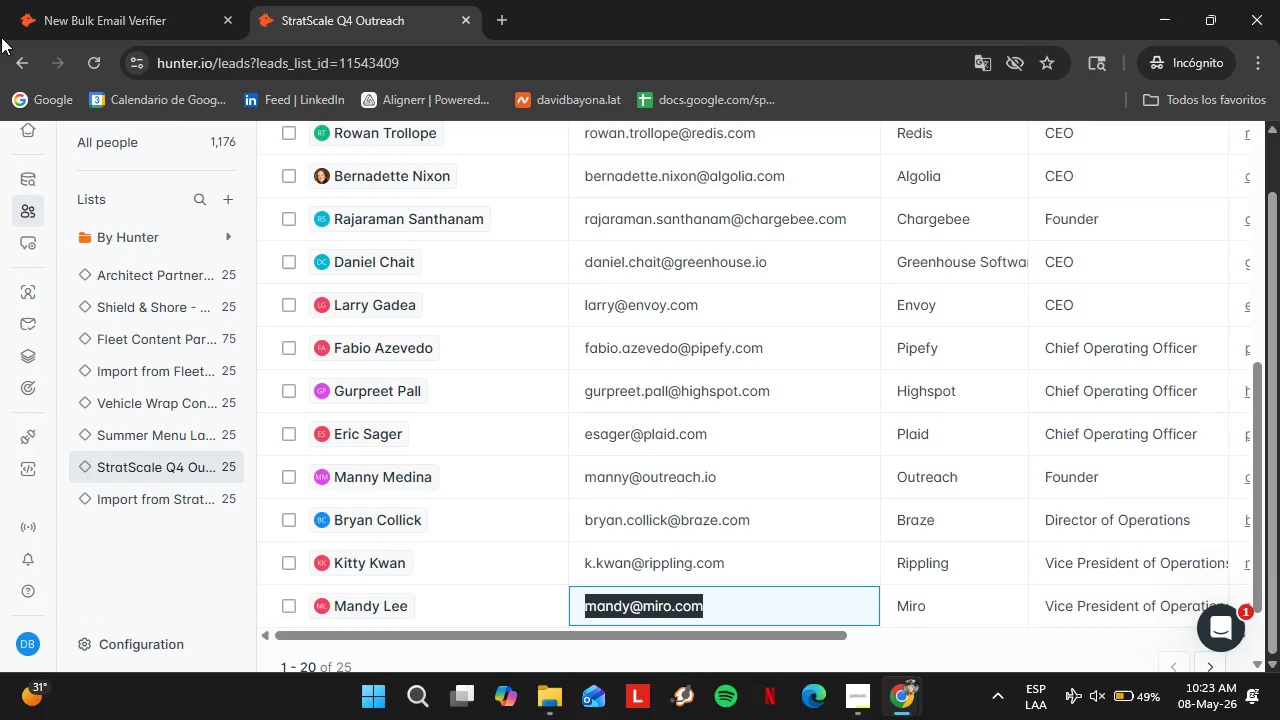 
left_click([22, 0])
 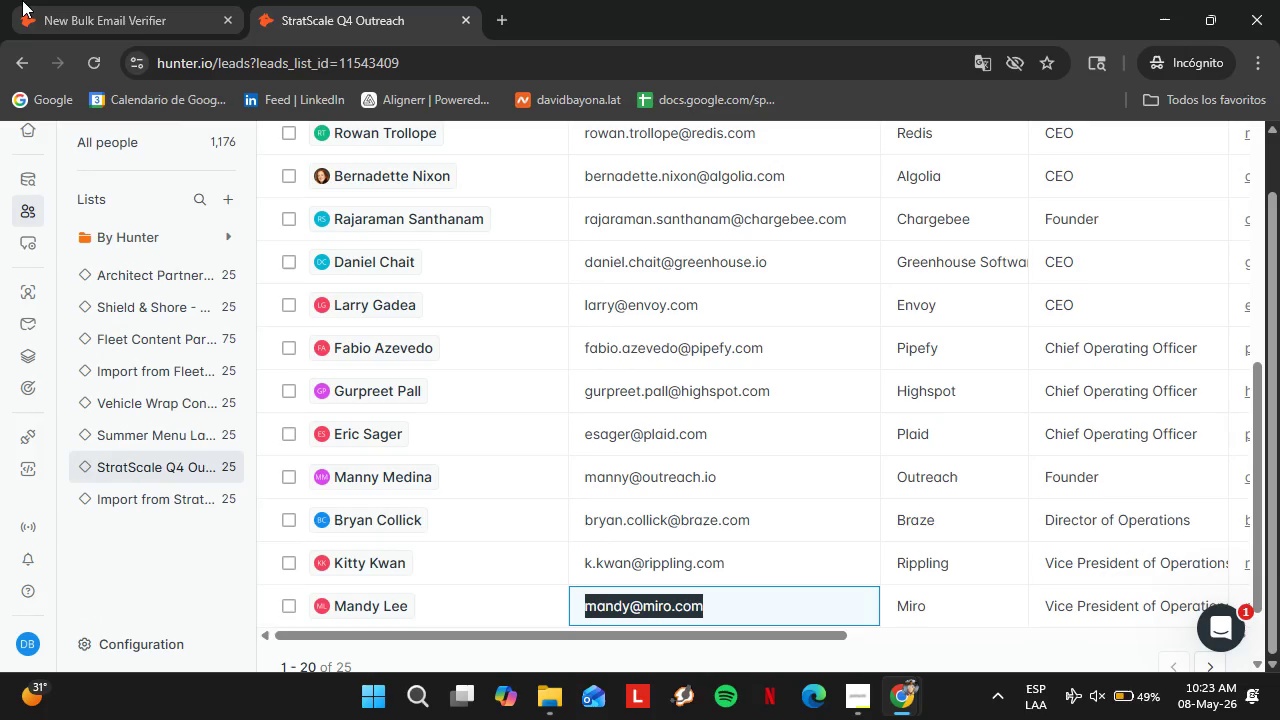 
key(Control+ControlLeft)
 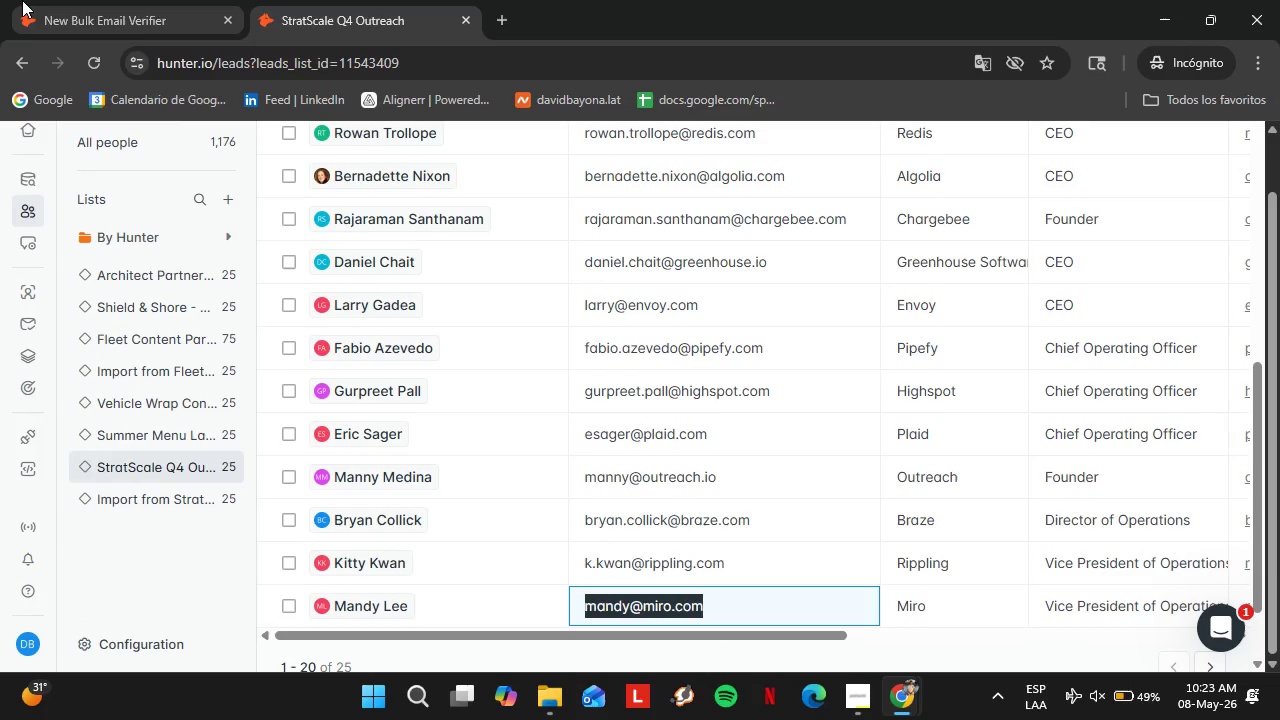 
key(Control+V)
 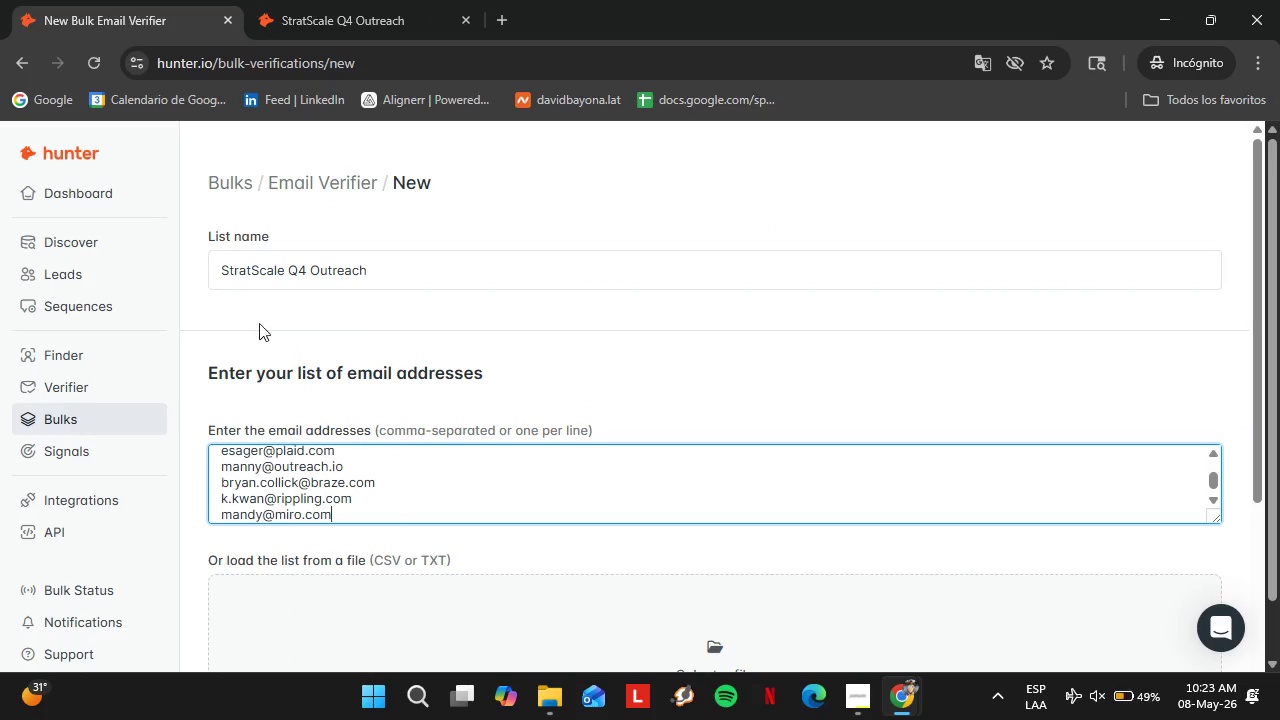 
left_click([393, 0])
 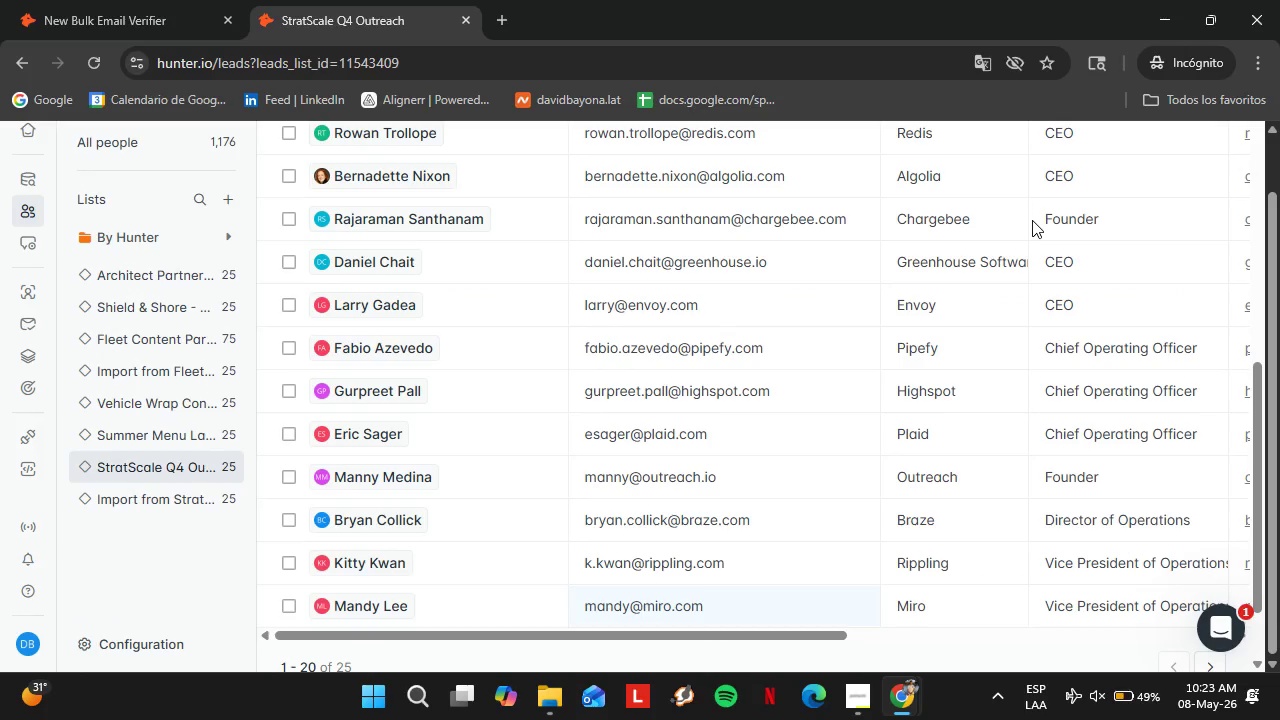 
scroll: coordinate [1141, 480], scroll_direction: down, amount: 4.0
 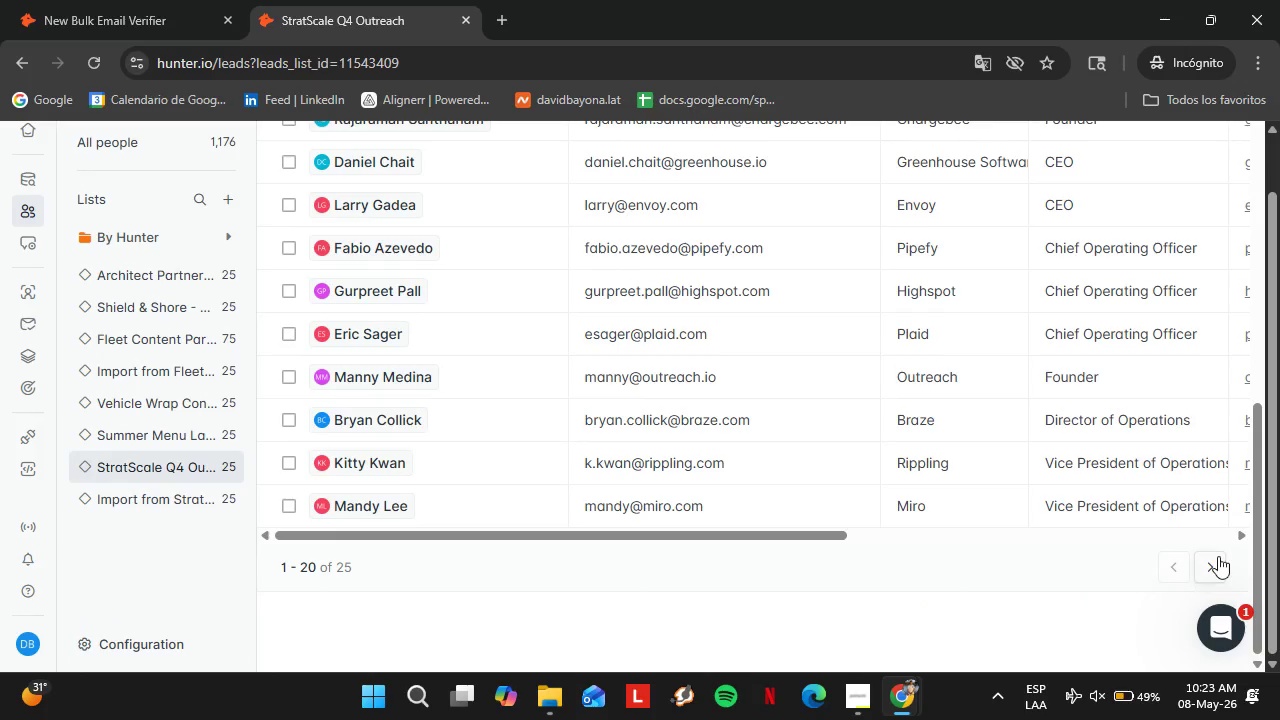 
left_click([1218, 556])
 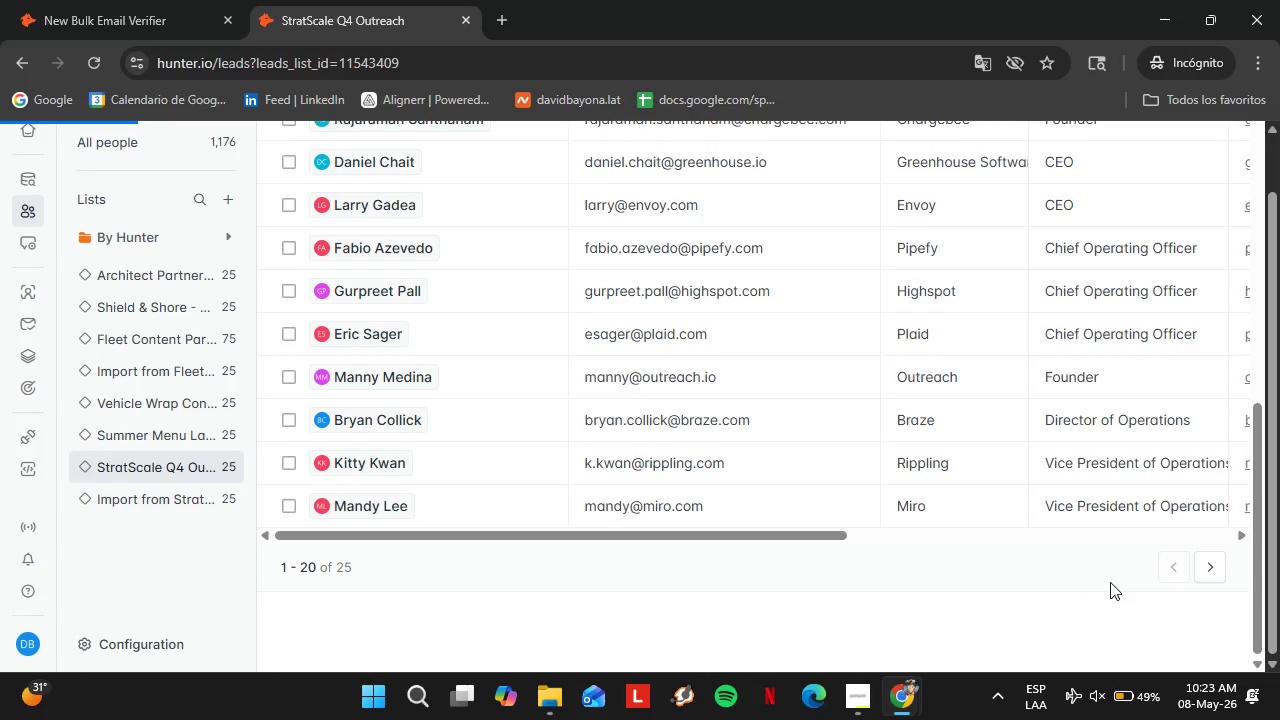 
wait(5.58)
 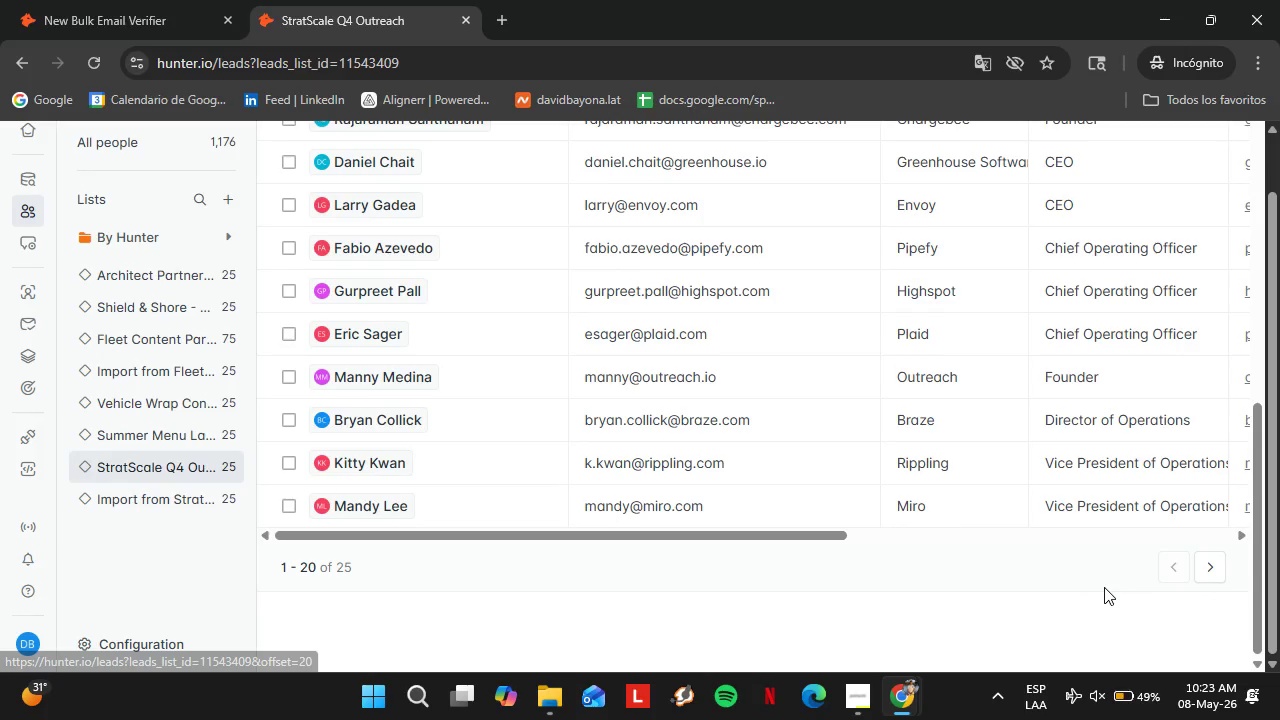 
scroll: coordinate [668, 490], scroll_direction: down, amount: 3.0
 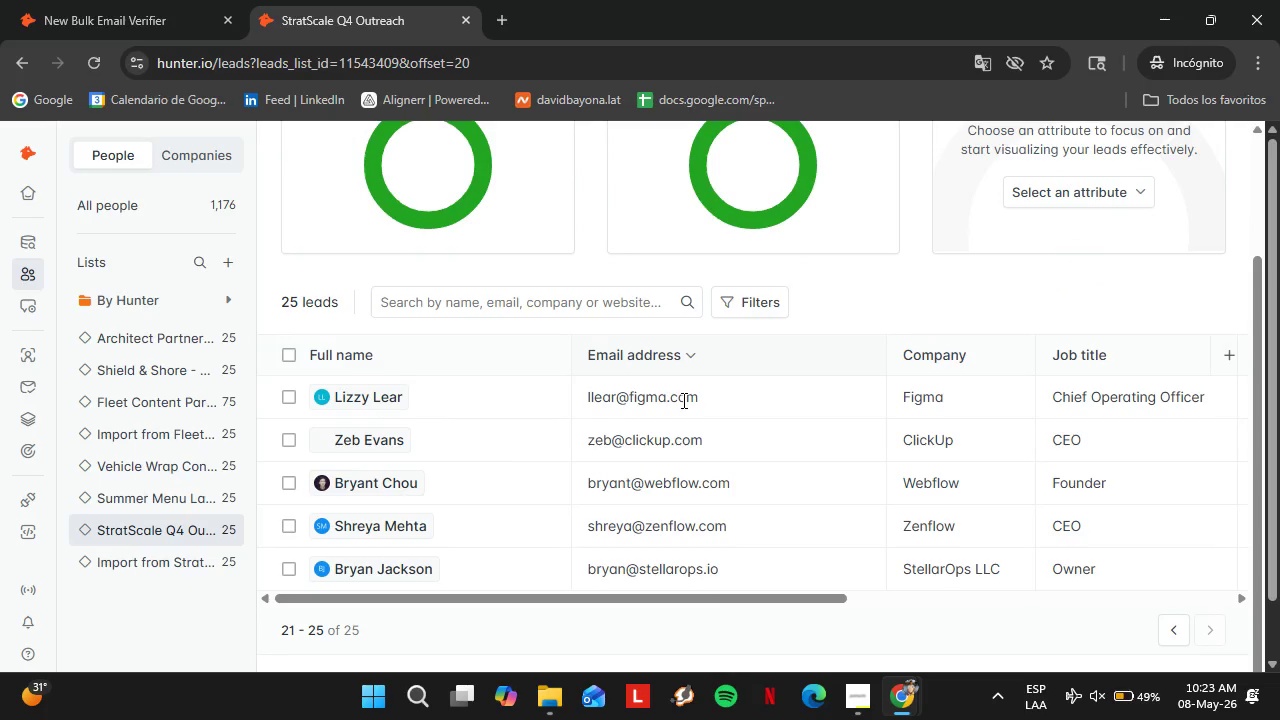 
double_click([679, 400])
 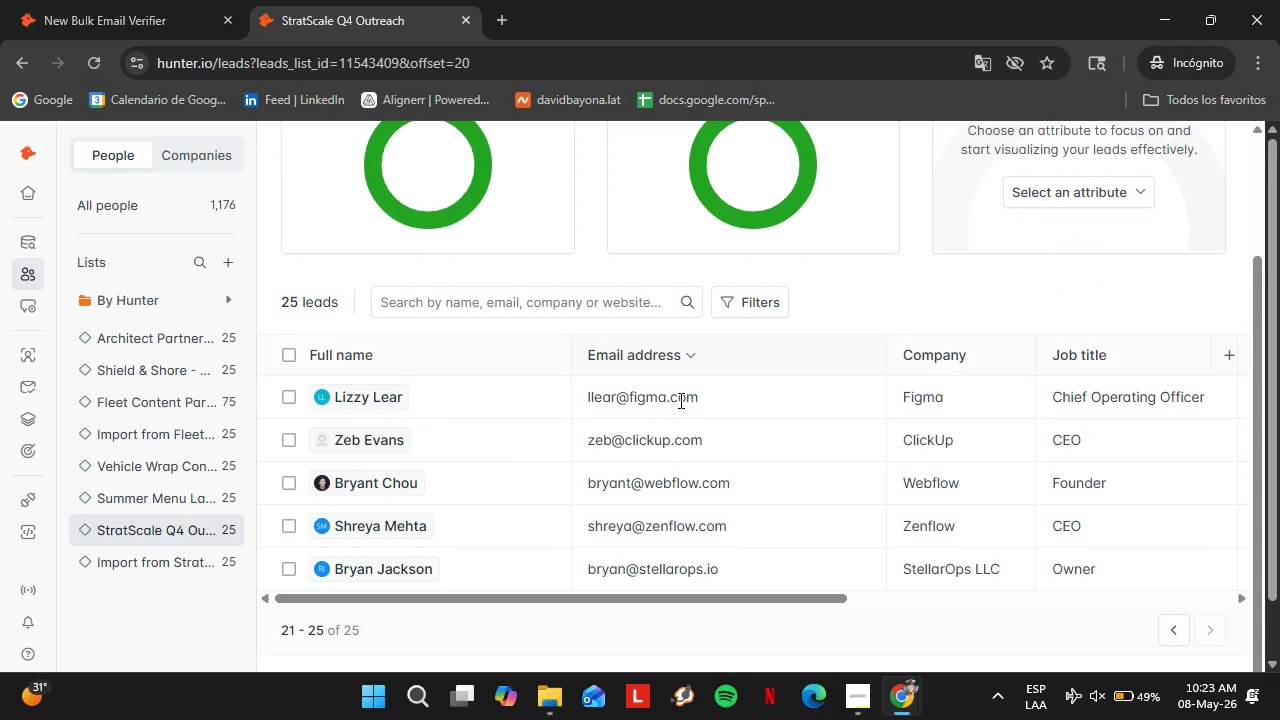 
triple_click([679, 400])
 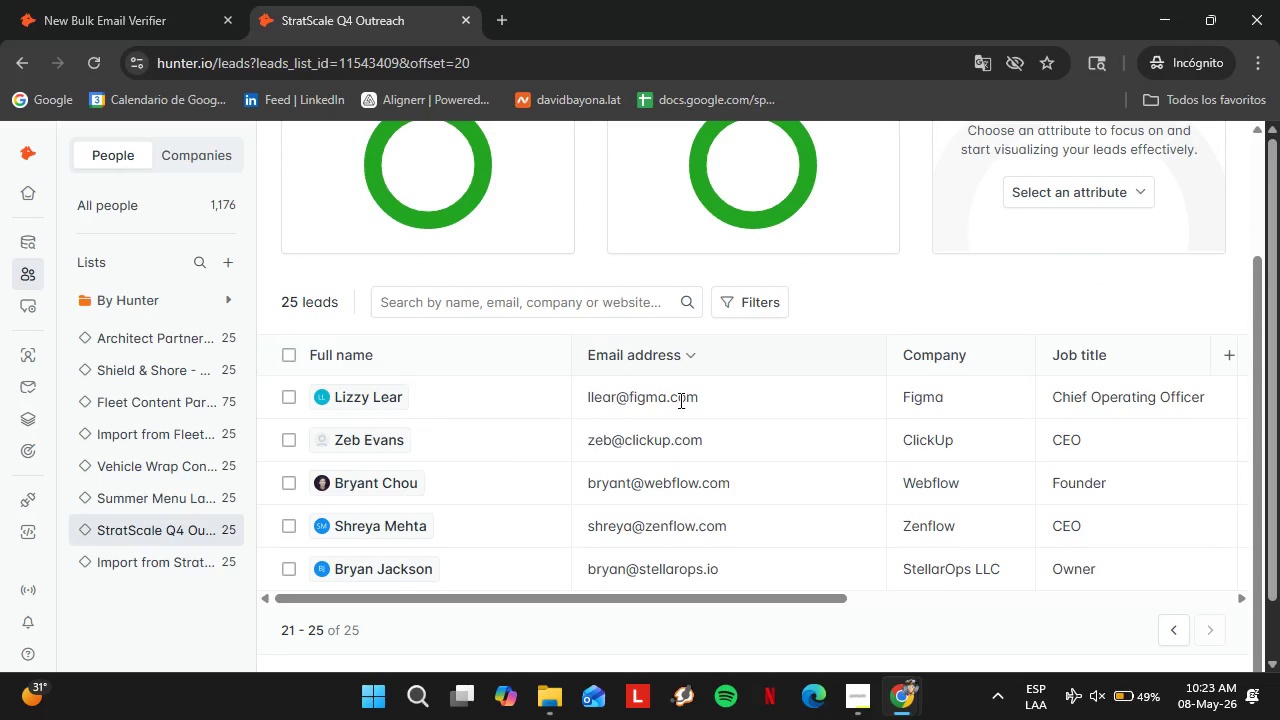 
key(Control+C)
 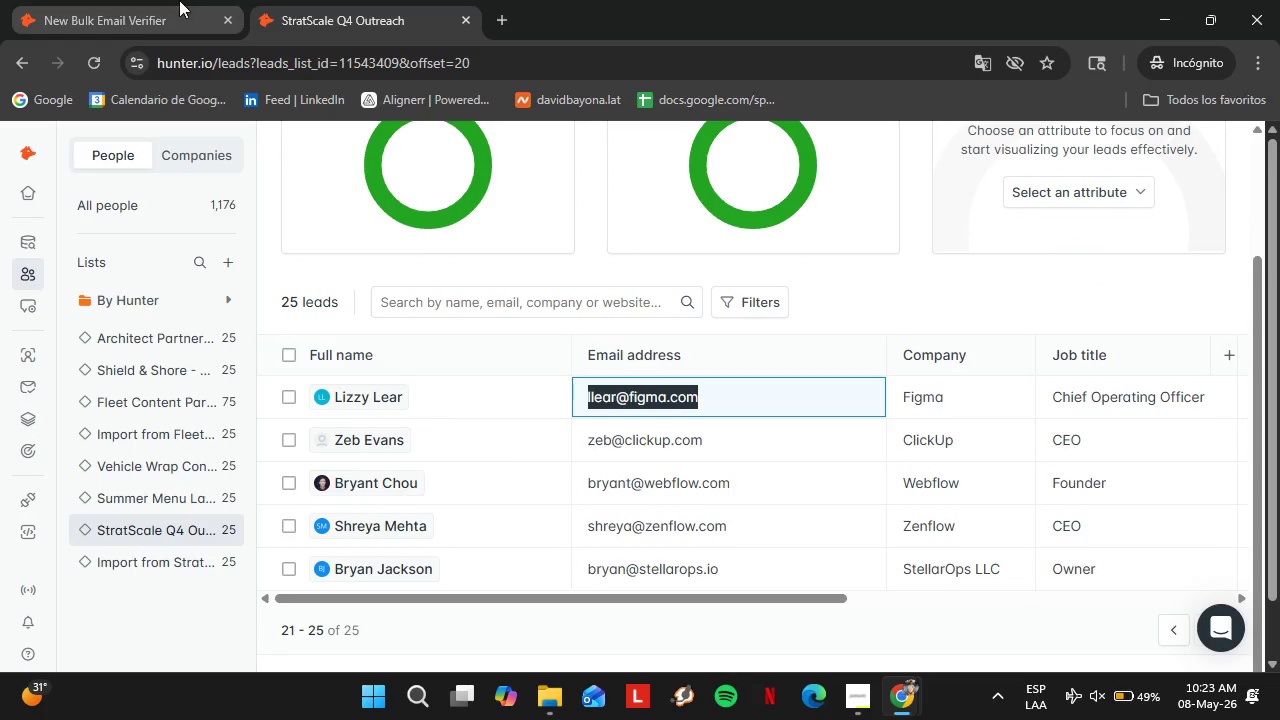 
left_click([169, 0])
 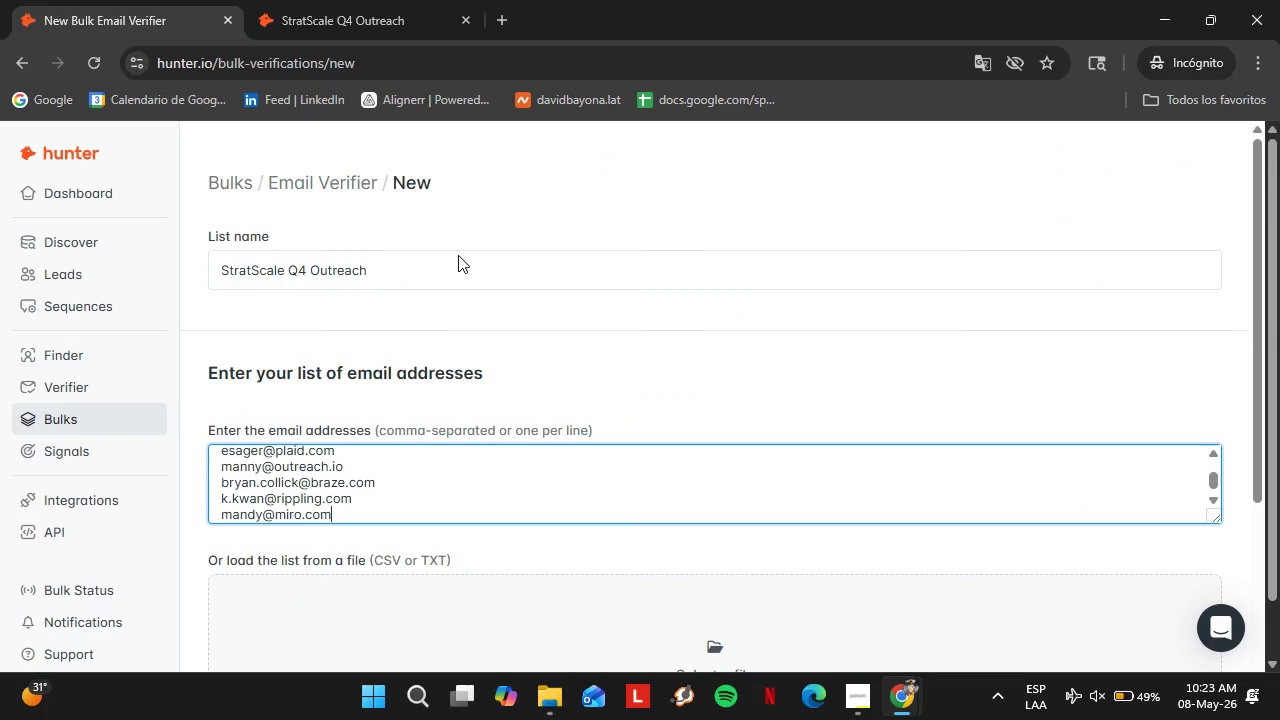 
key(Control+V)
 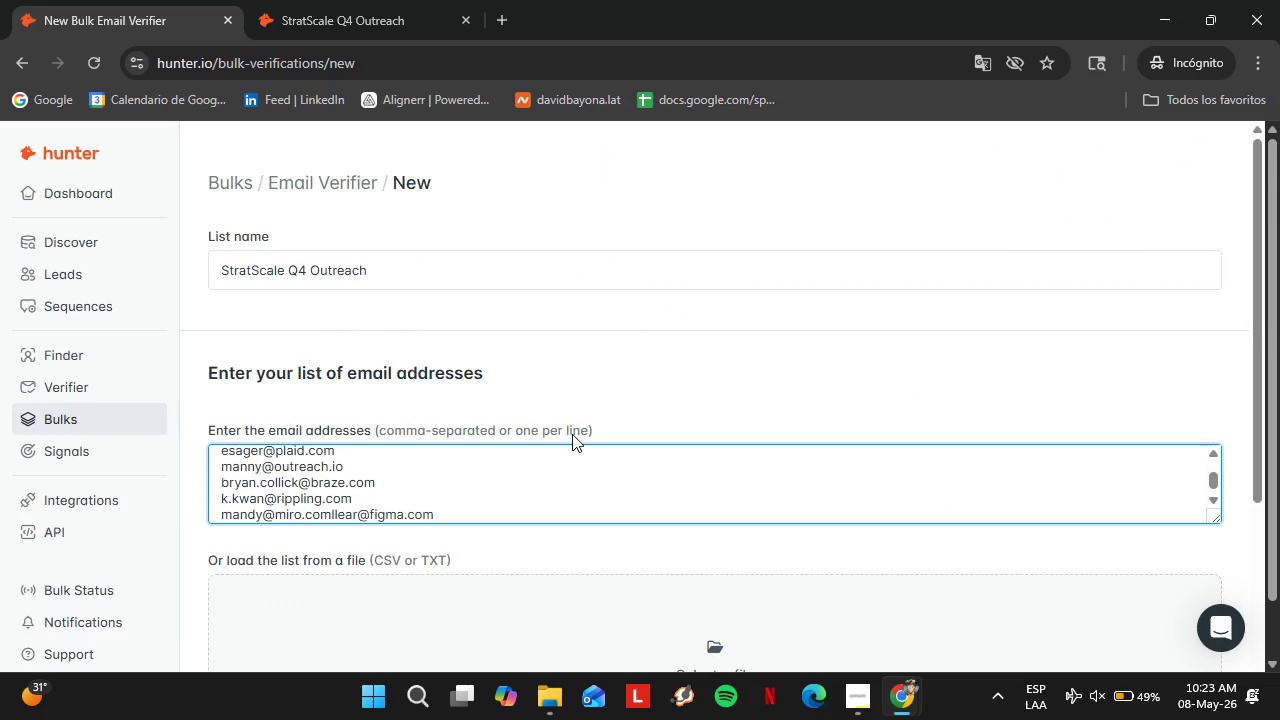 
hold_key(key=Backspace, duration=0.81)
 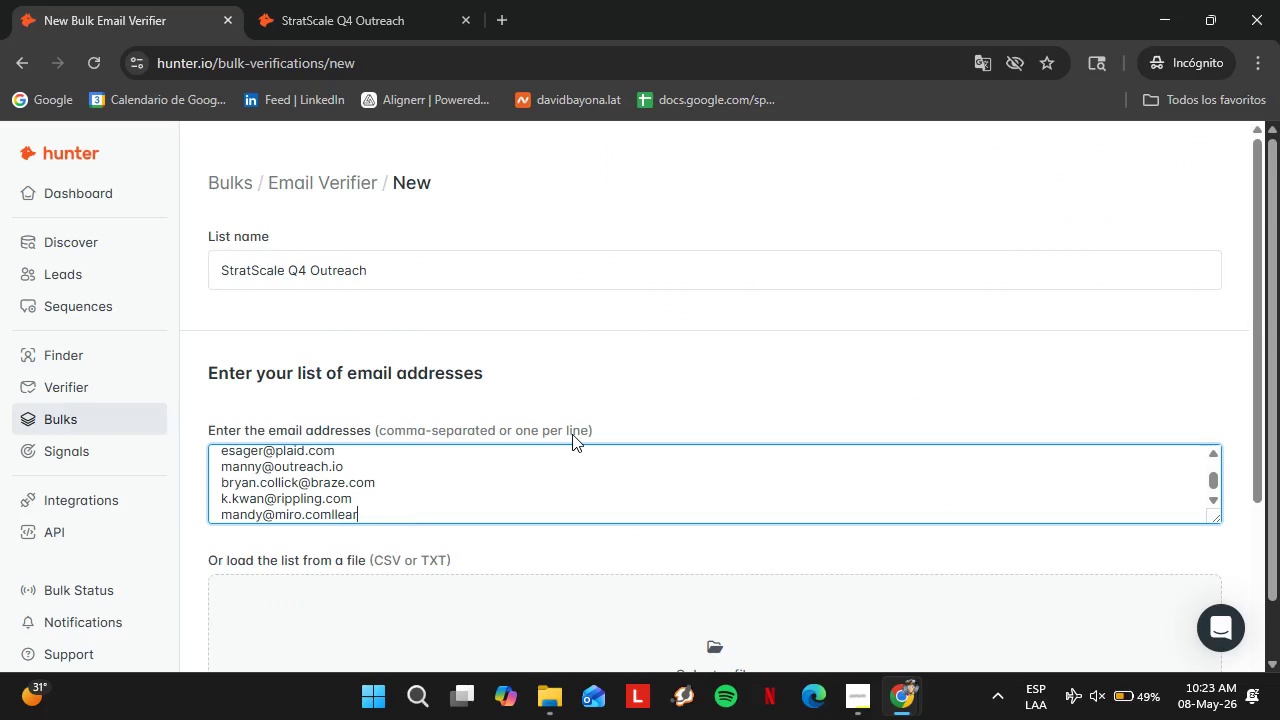 
key(Backspace)
 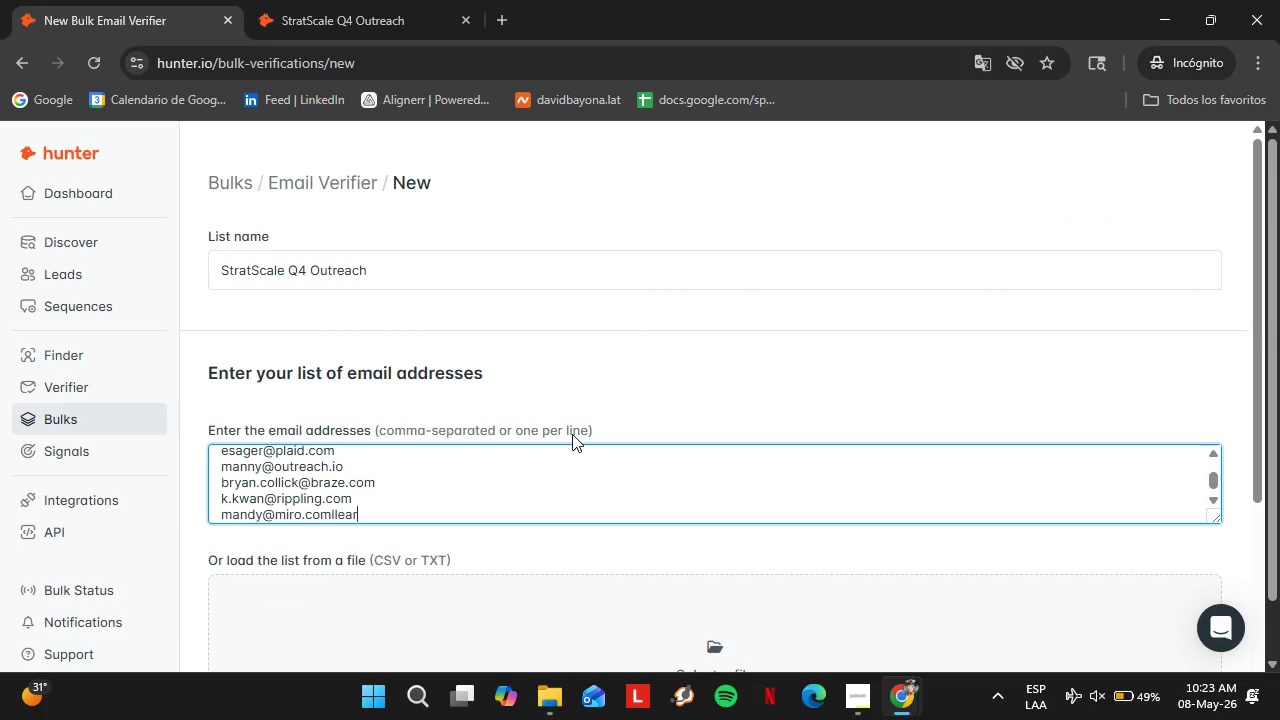 
key(Backspace)
 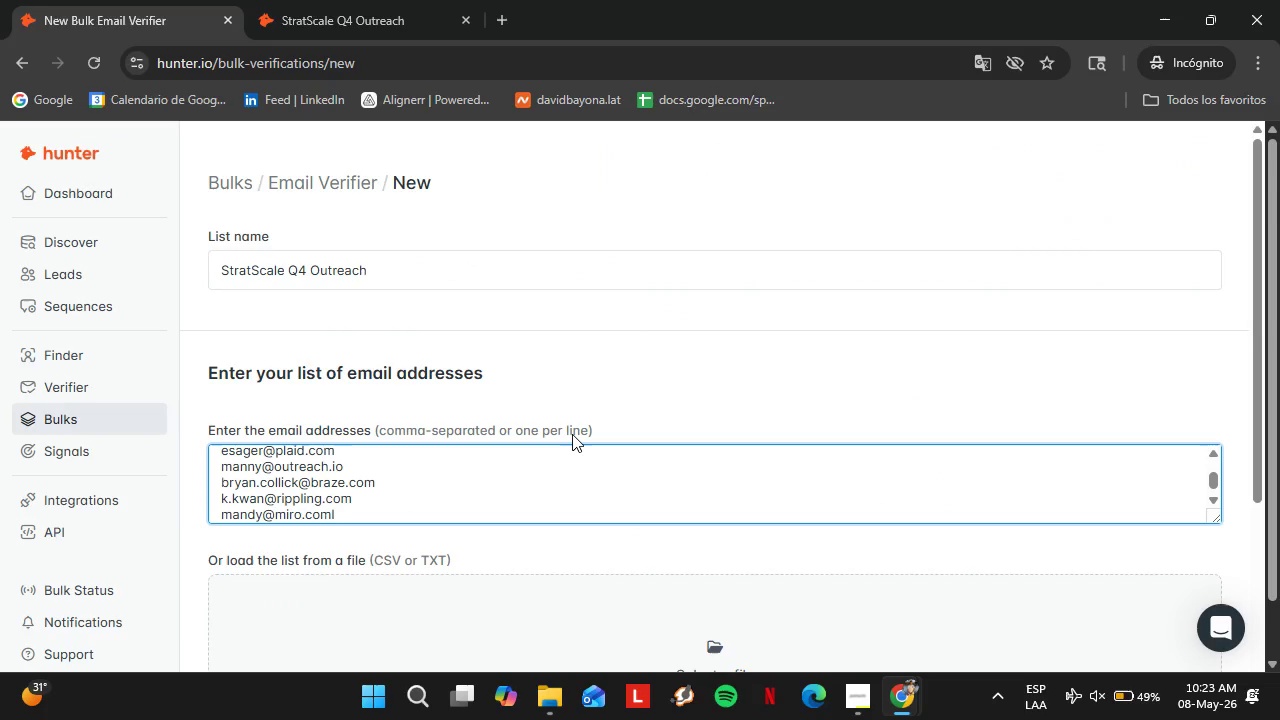 
key(Backspace)
 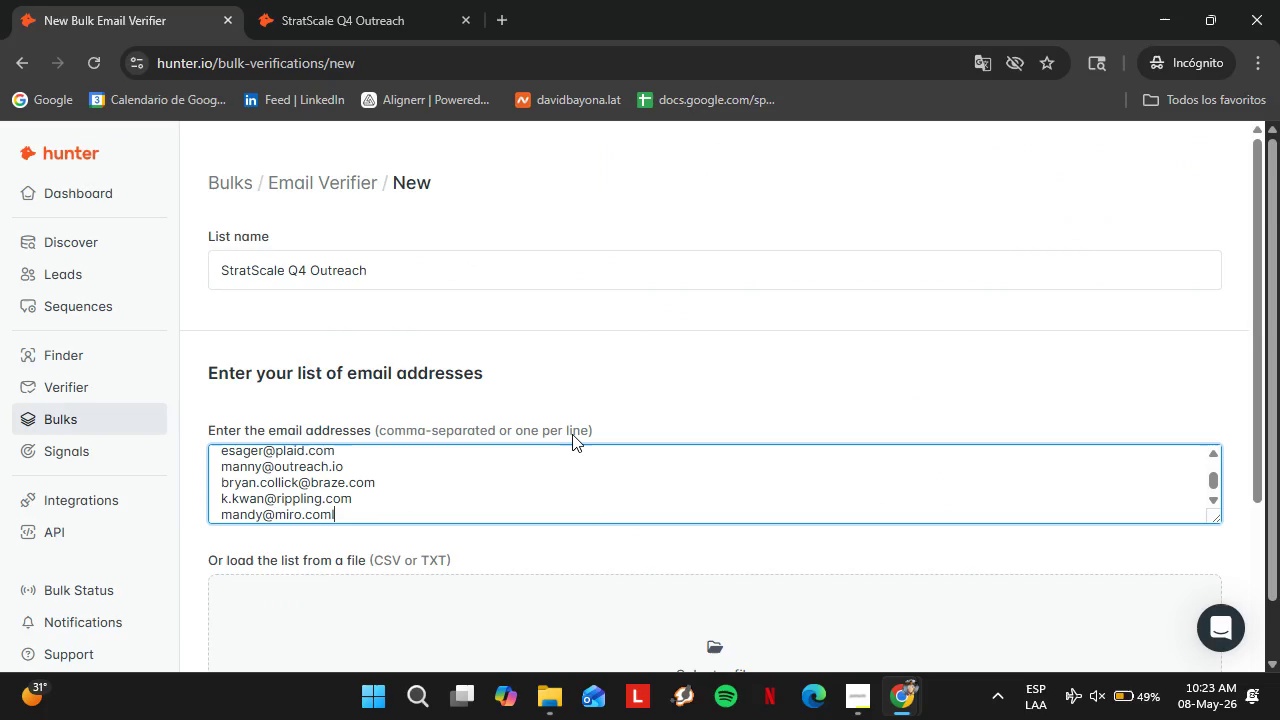 
key(Backspace)
 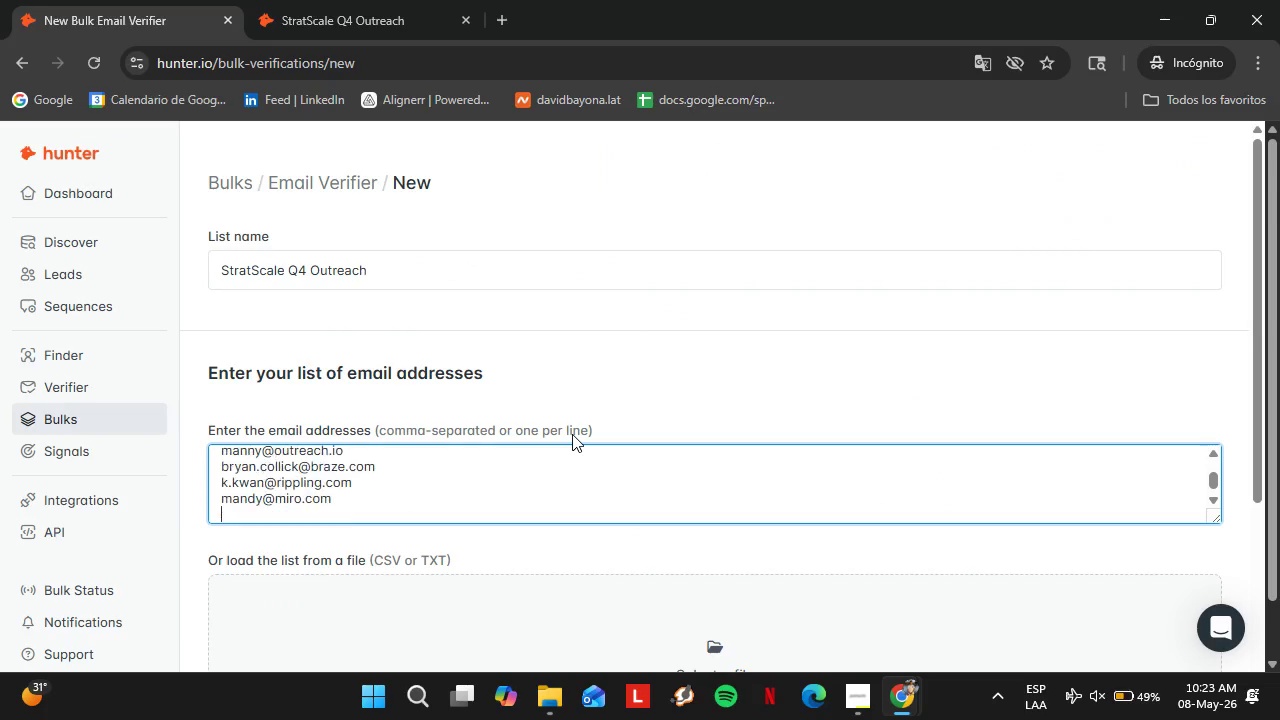 
key(Enter)
 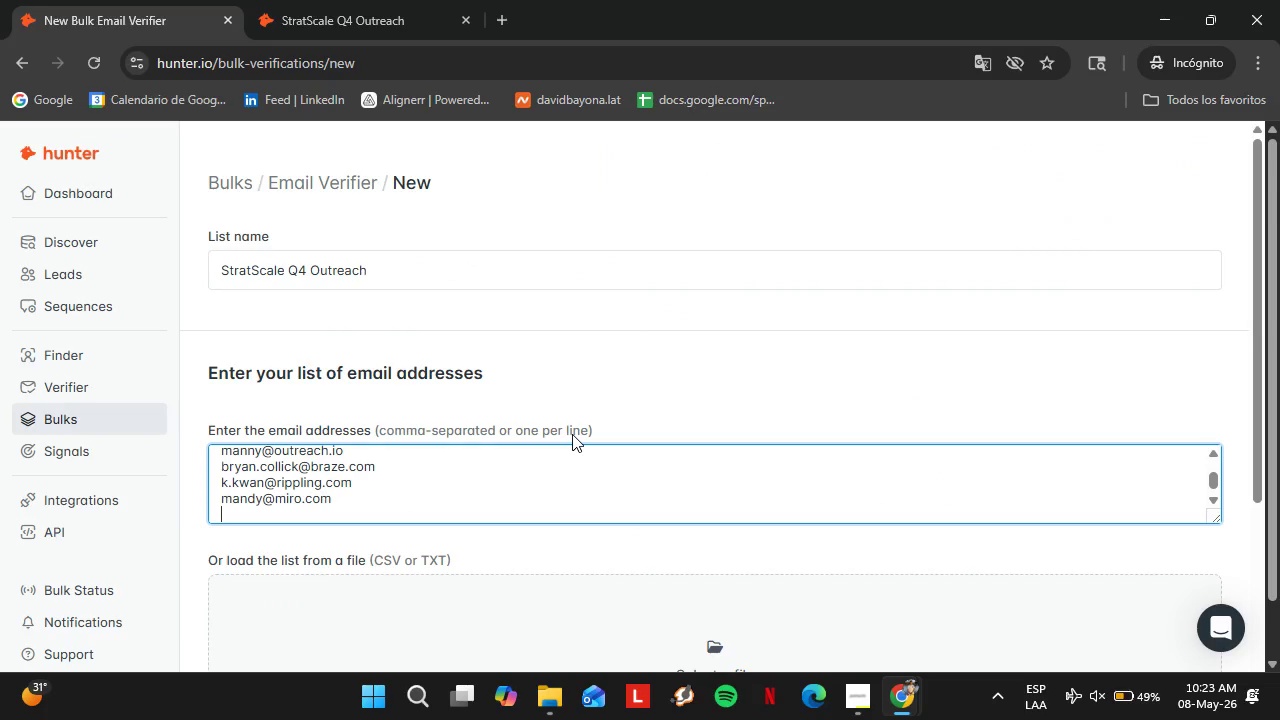 
key(Control+V)
 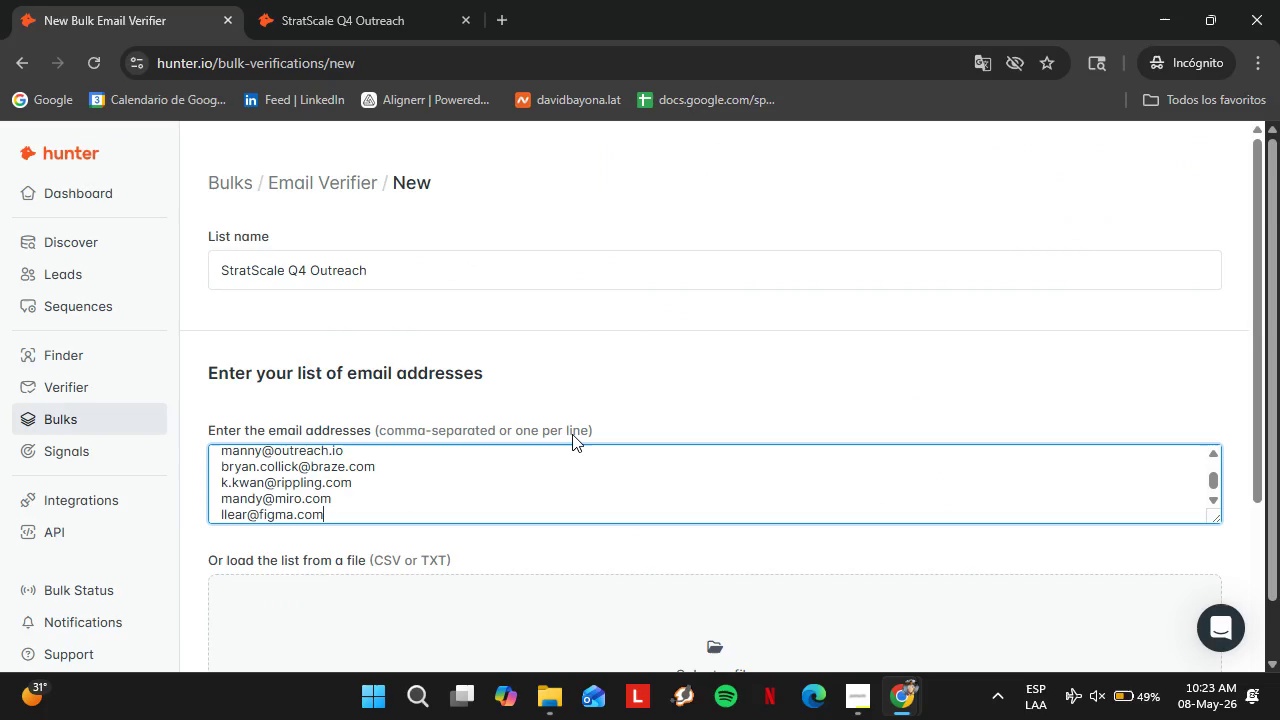 
key(Enter)
 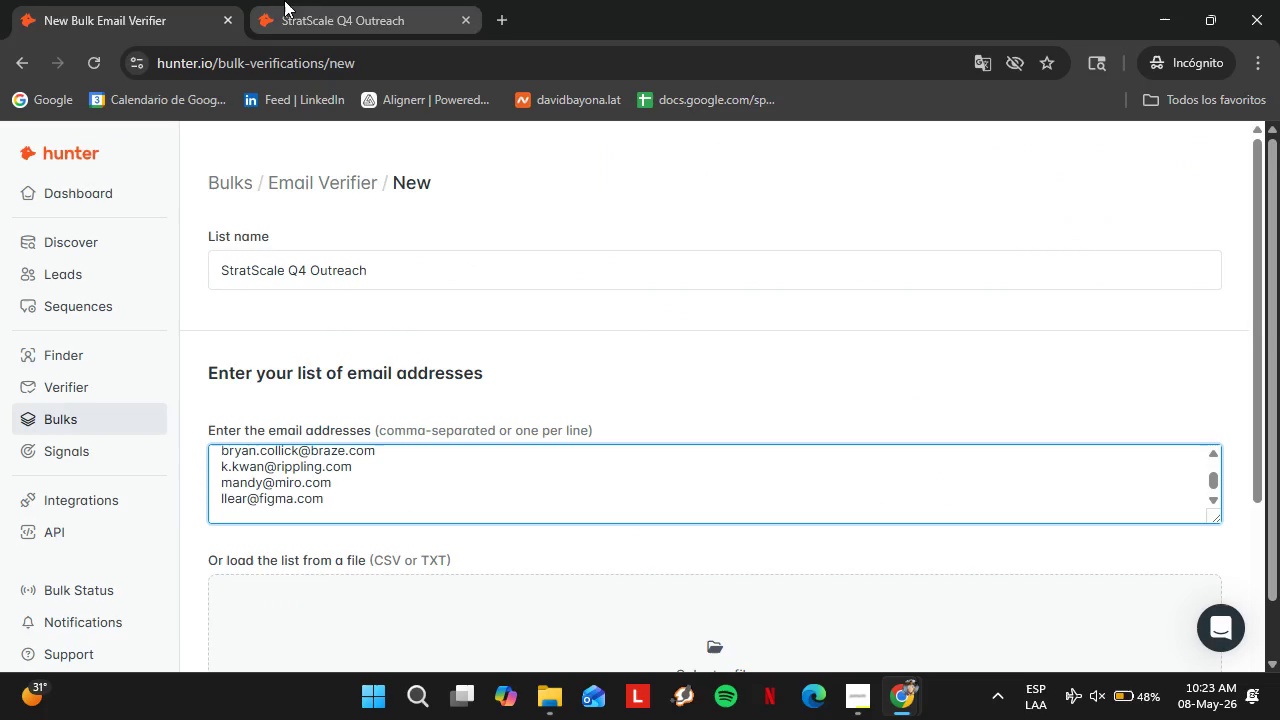 
left_click([288, 0])
 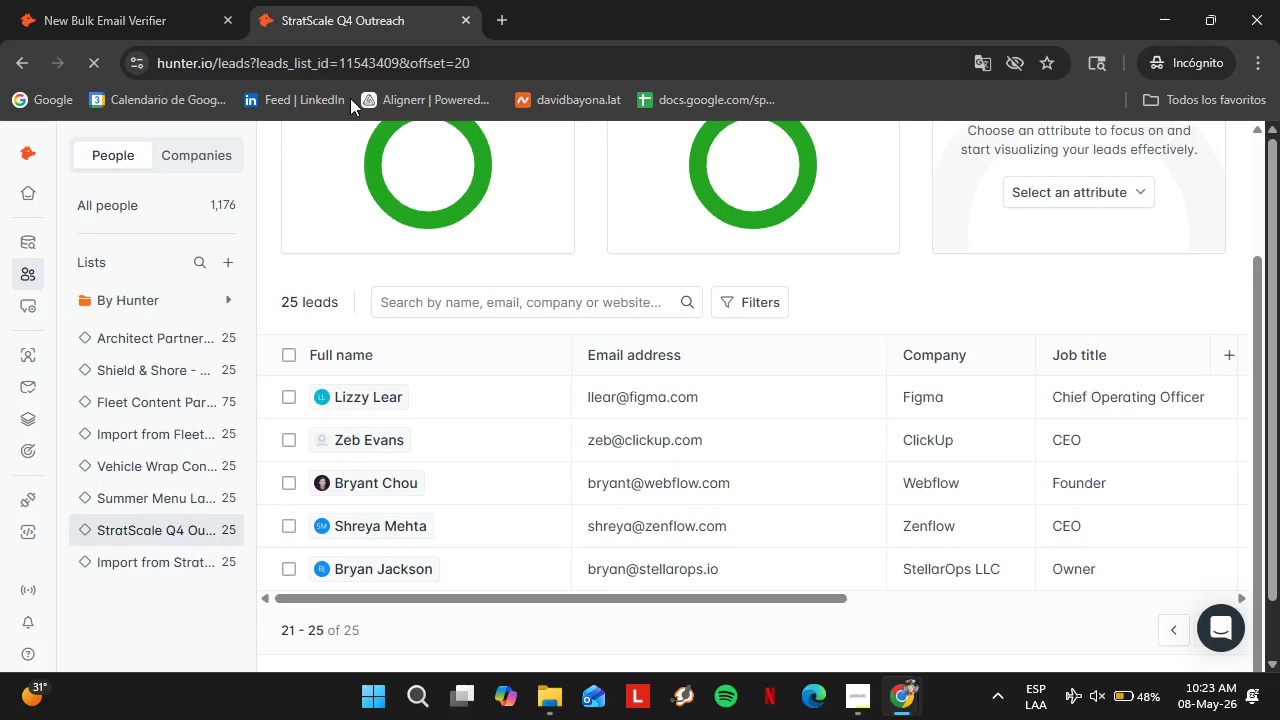 
mouse_move([350, 130])
 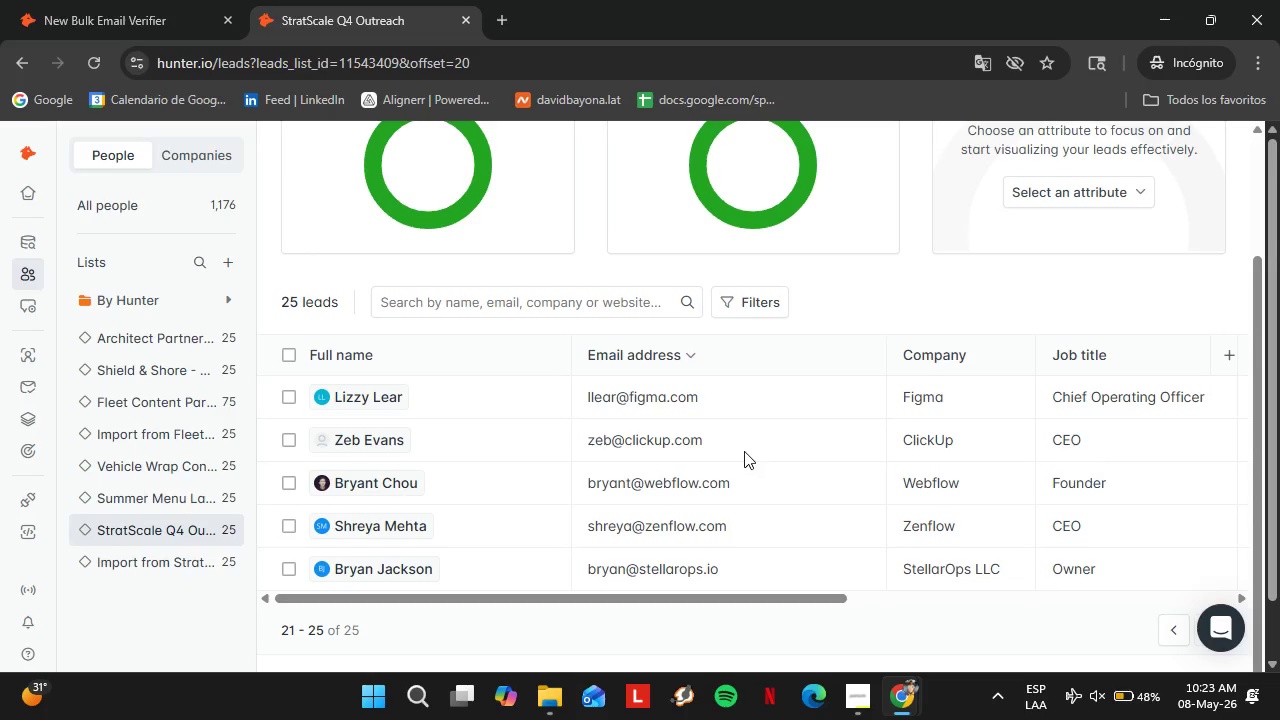 
double_click([728, 448])
 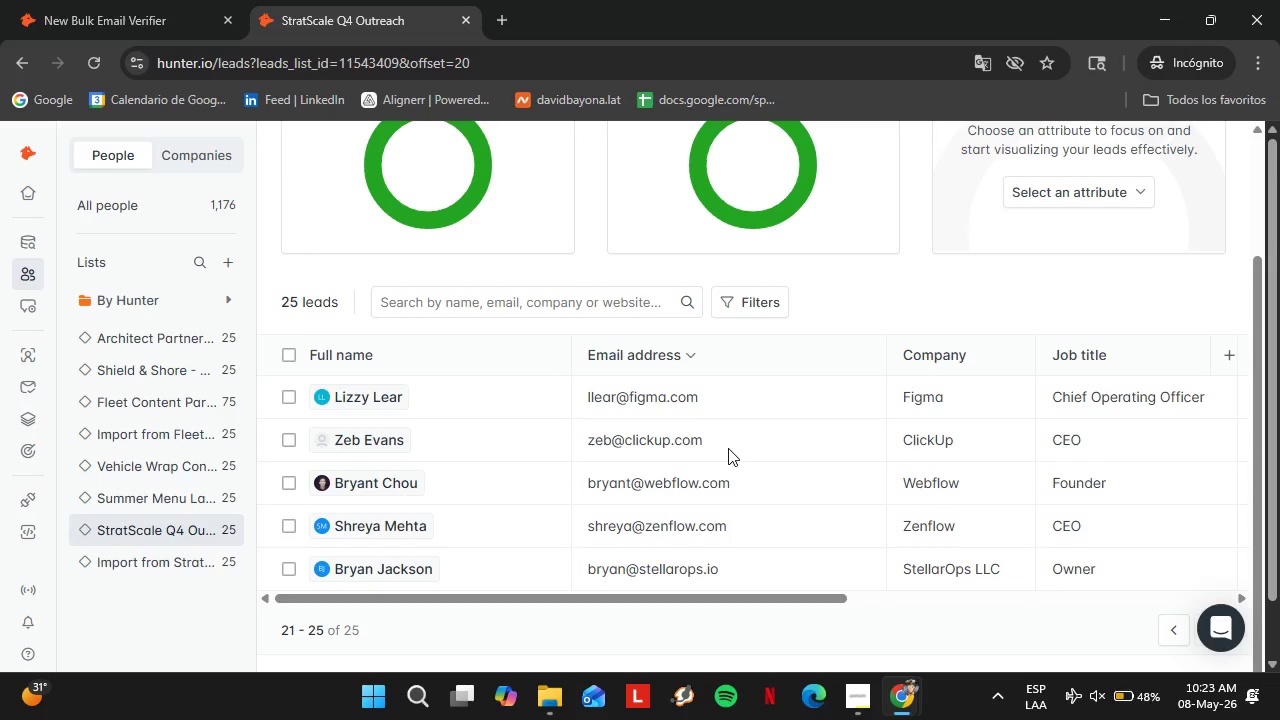 
triple_click([728, 448])
 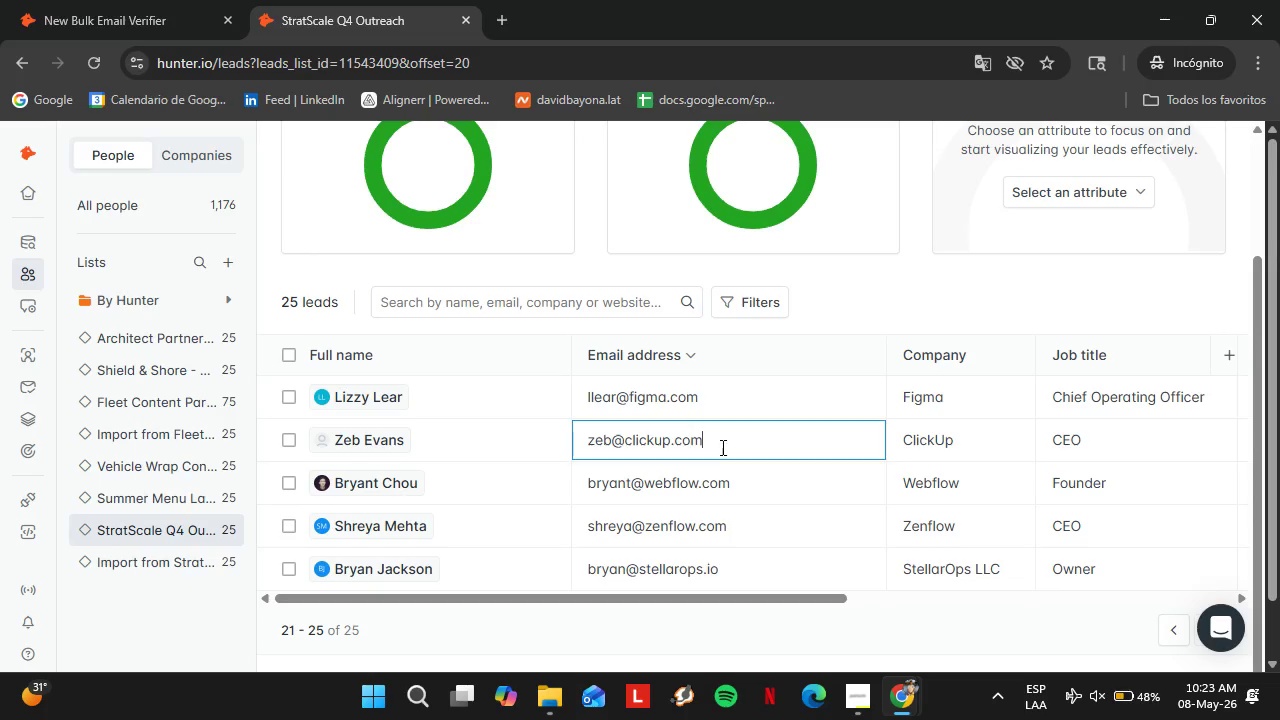 
left_click_drag(start_coordinate=[726, 448], to_coordinate=[717, 444])
 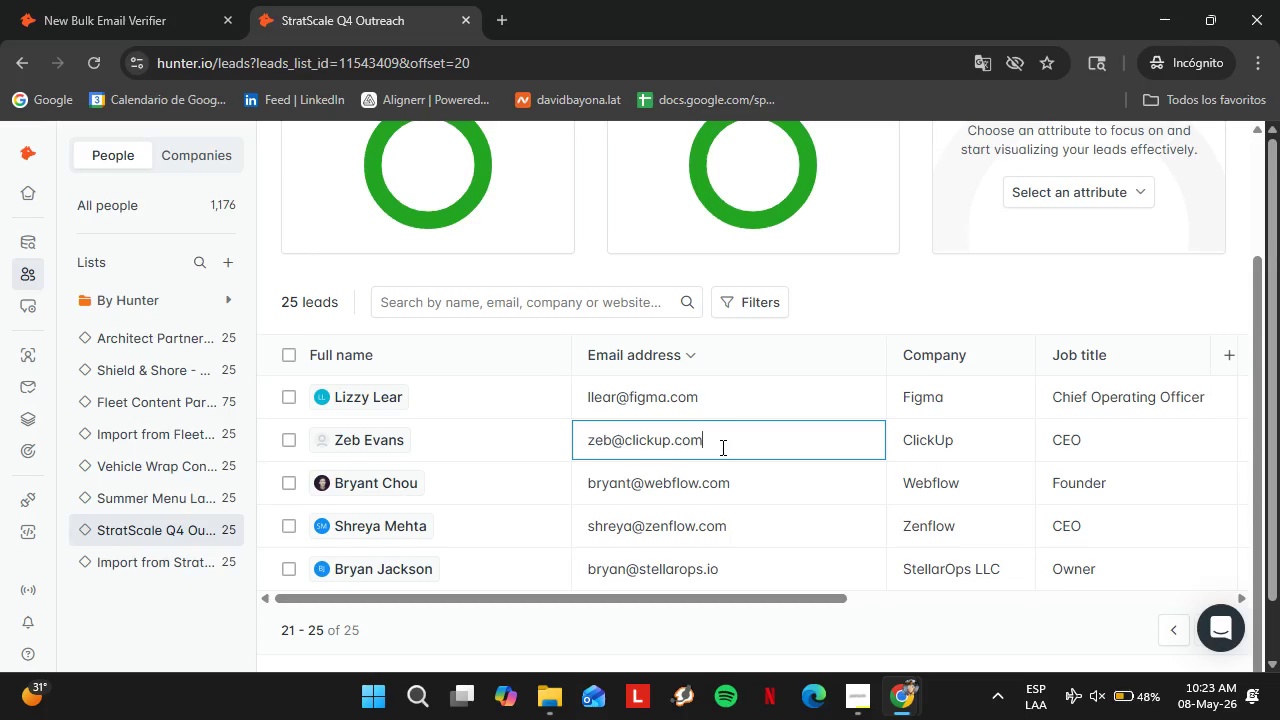 
triple_click([691, 435])
 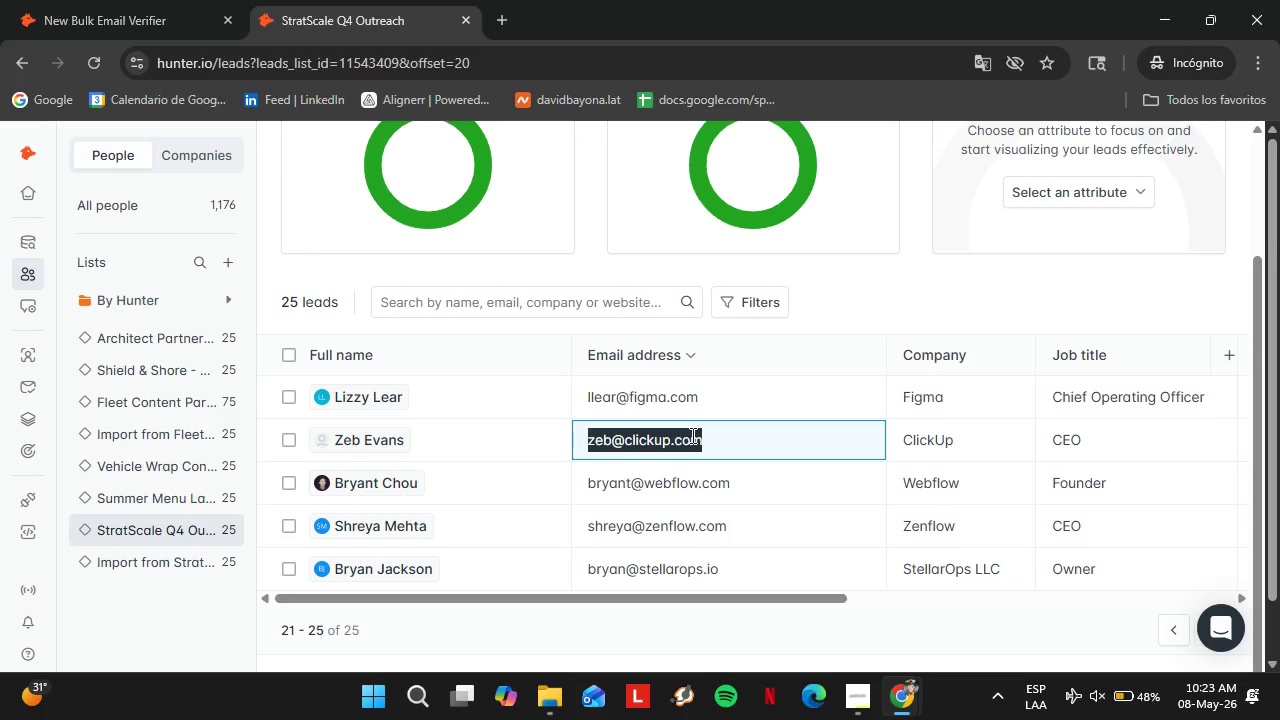 
triple_click([691, 435])
 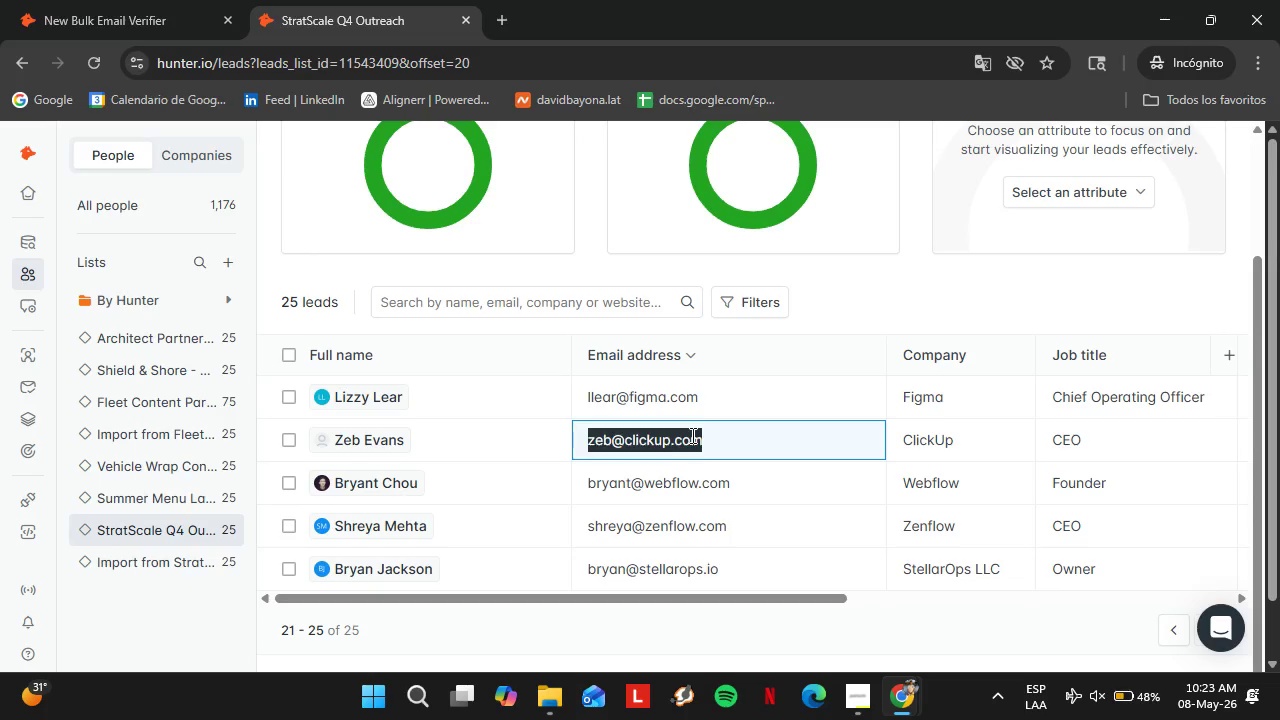 
hold_key(key=ControlLeft, duration=0.31)
 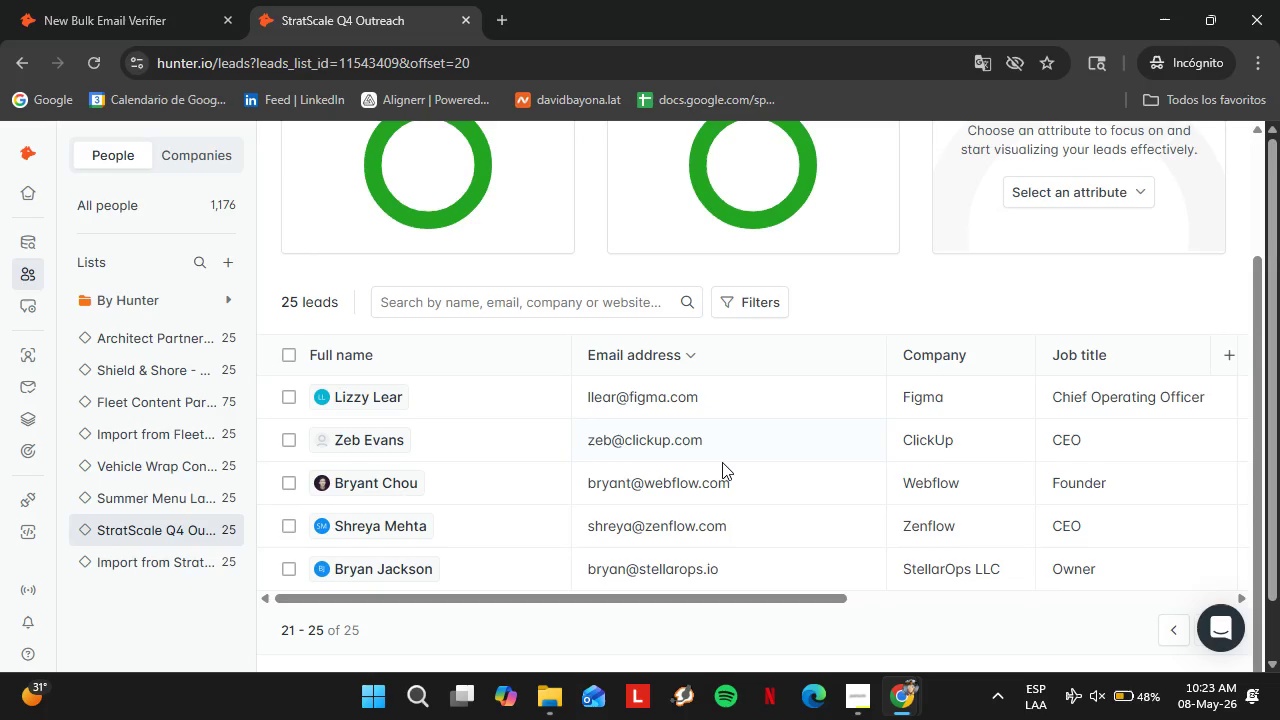 
double_click([691, 434])
 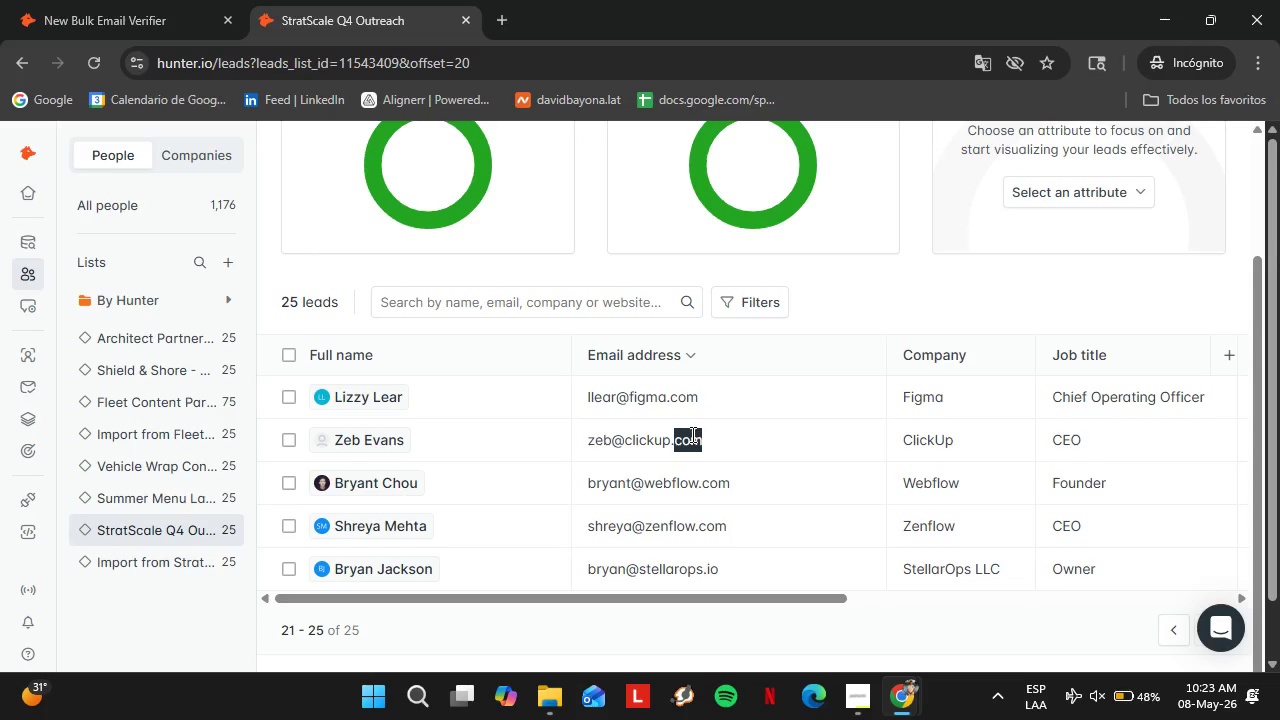 
triple_click([691, 434])
 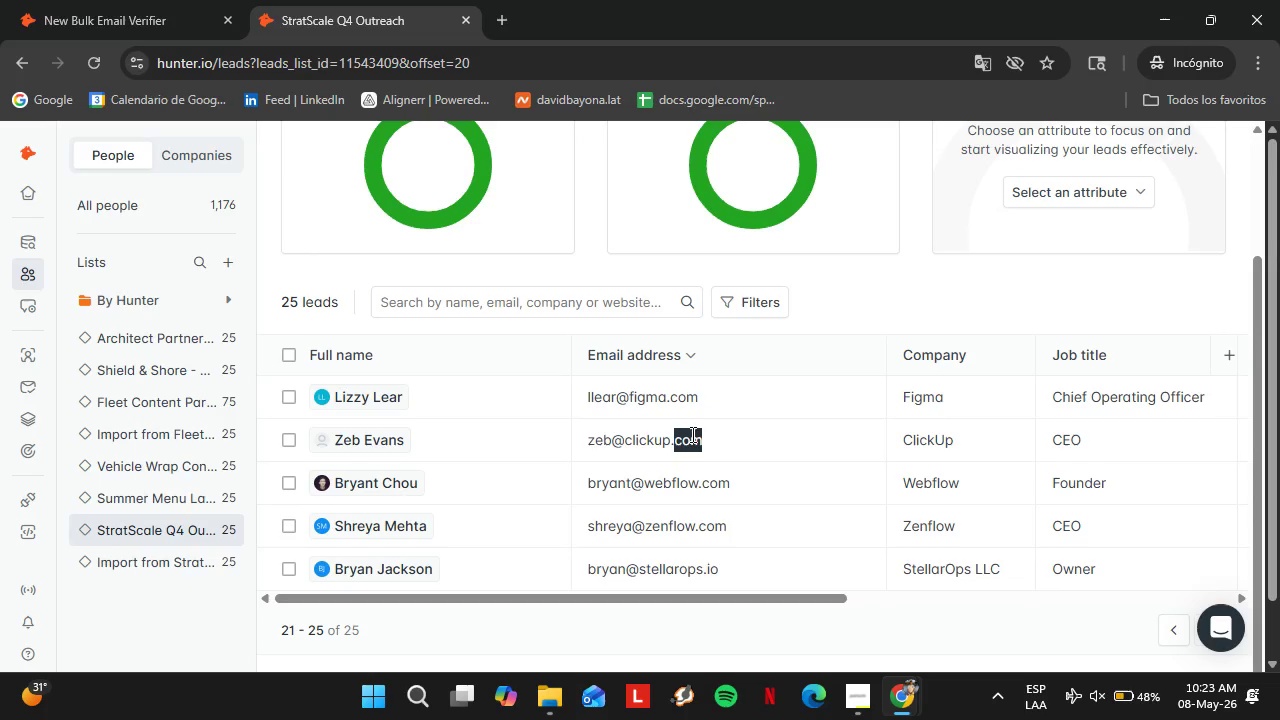 
triple_click([691, 434])
 